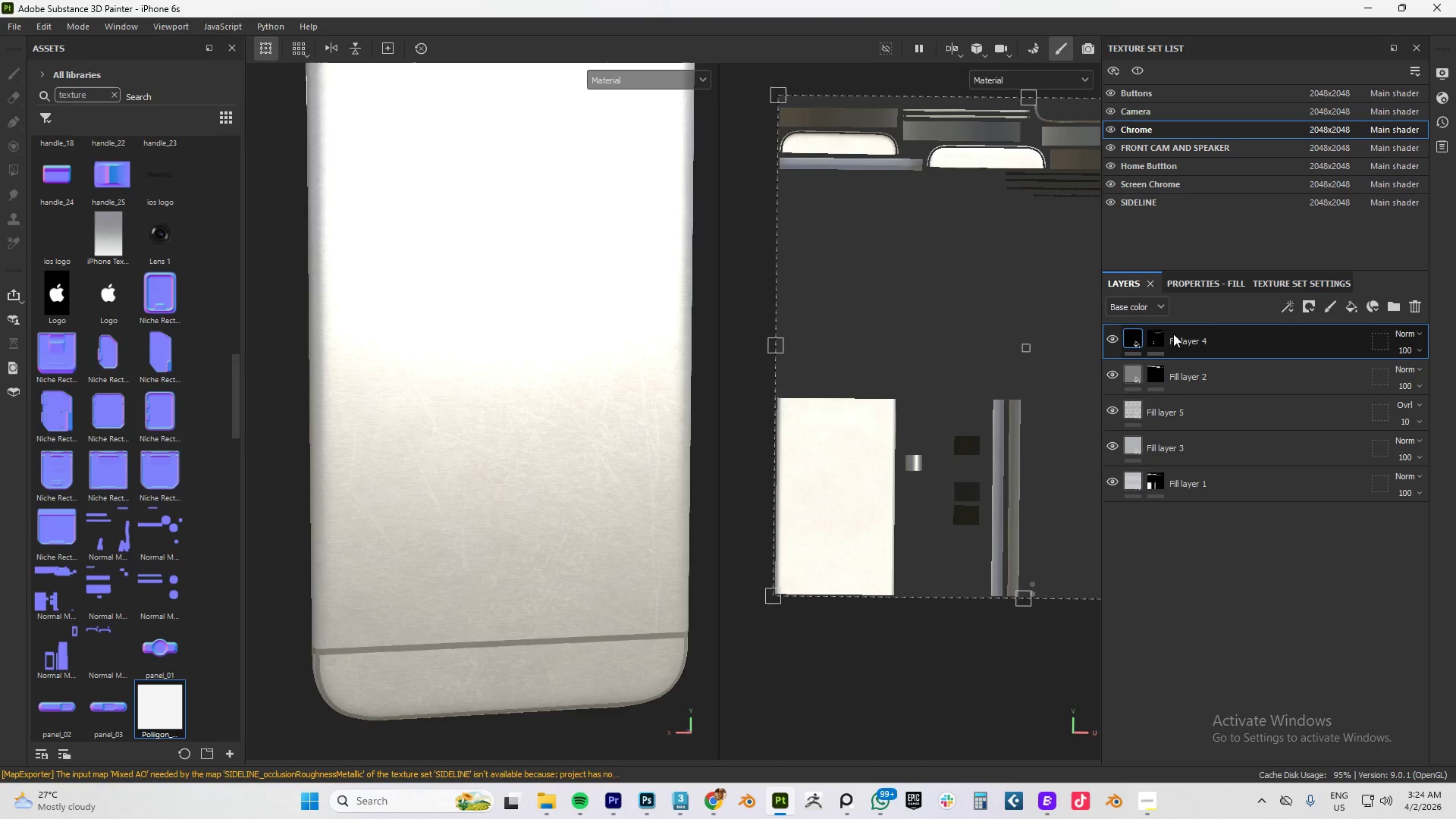 
left_click([1196, 285])
 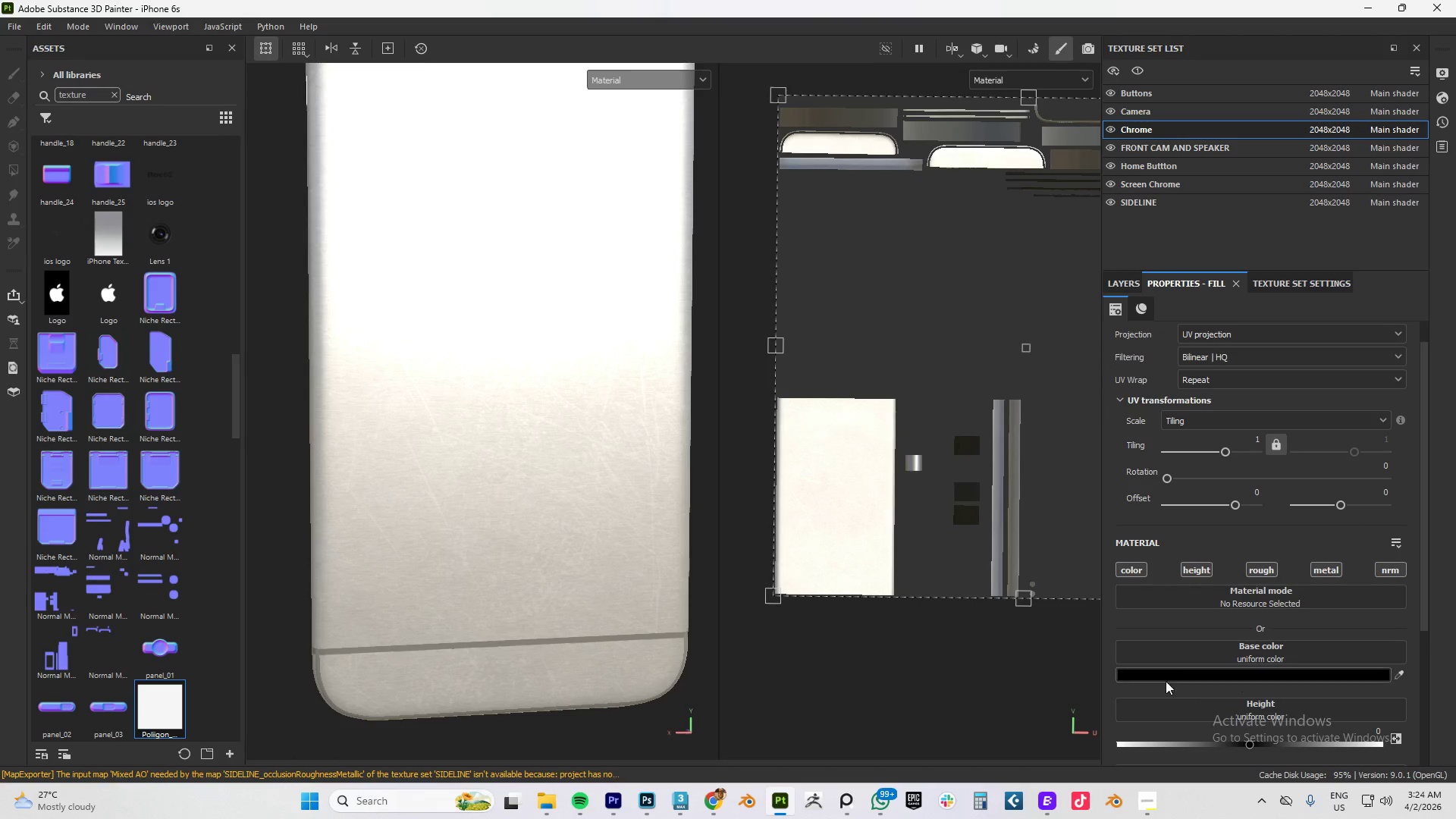 
scroll: coordinate [1188, 650], scroll_direction: down, amount: 2.0
 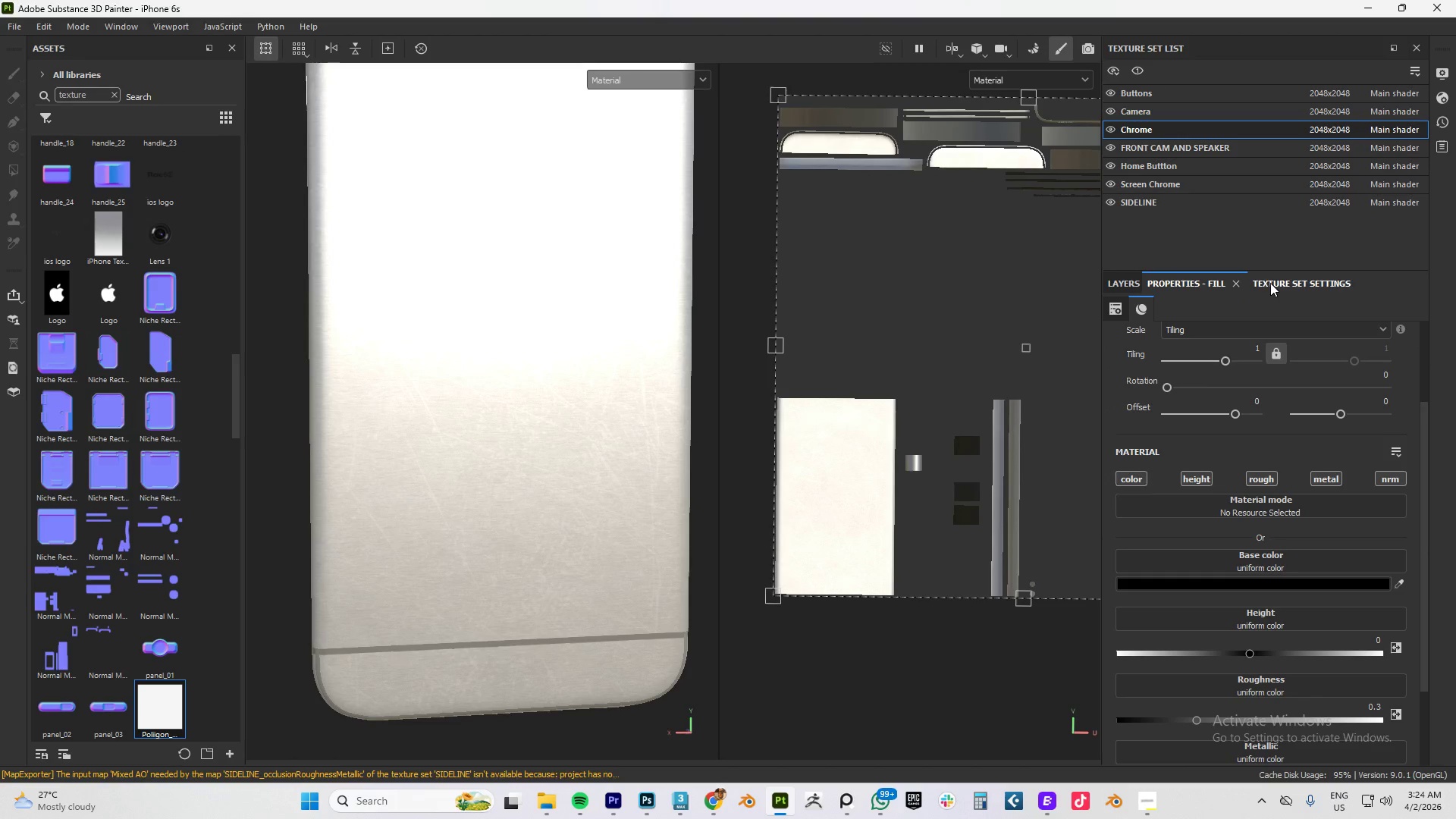 
left_click([1270, 283])
 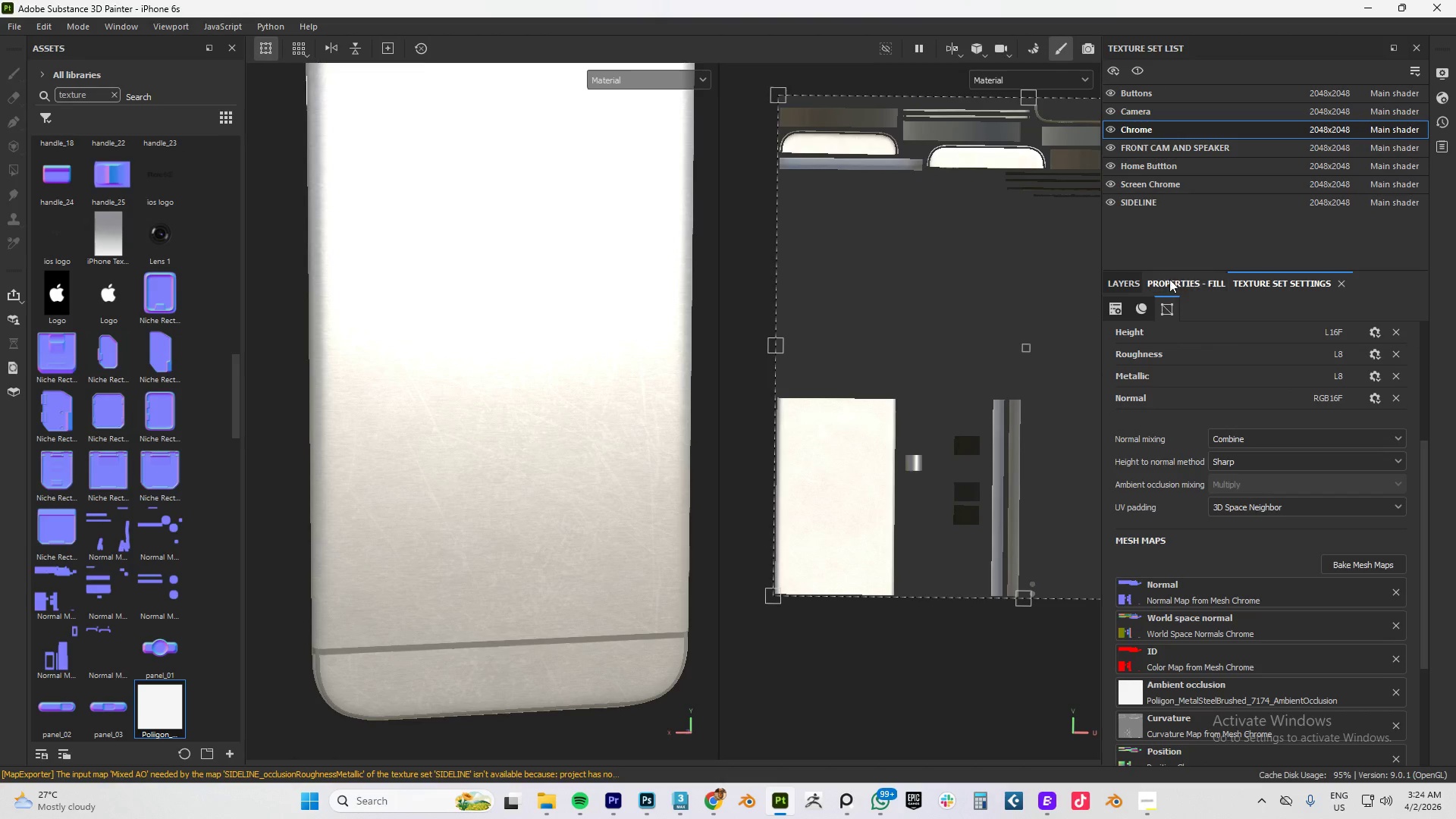 
left_click([1112, 276])
 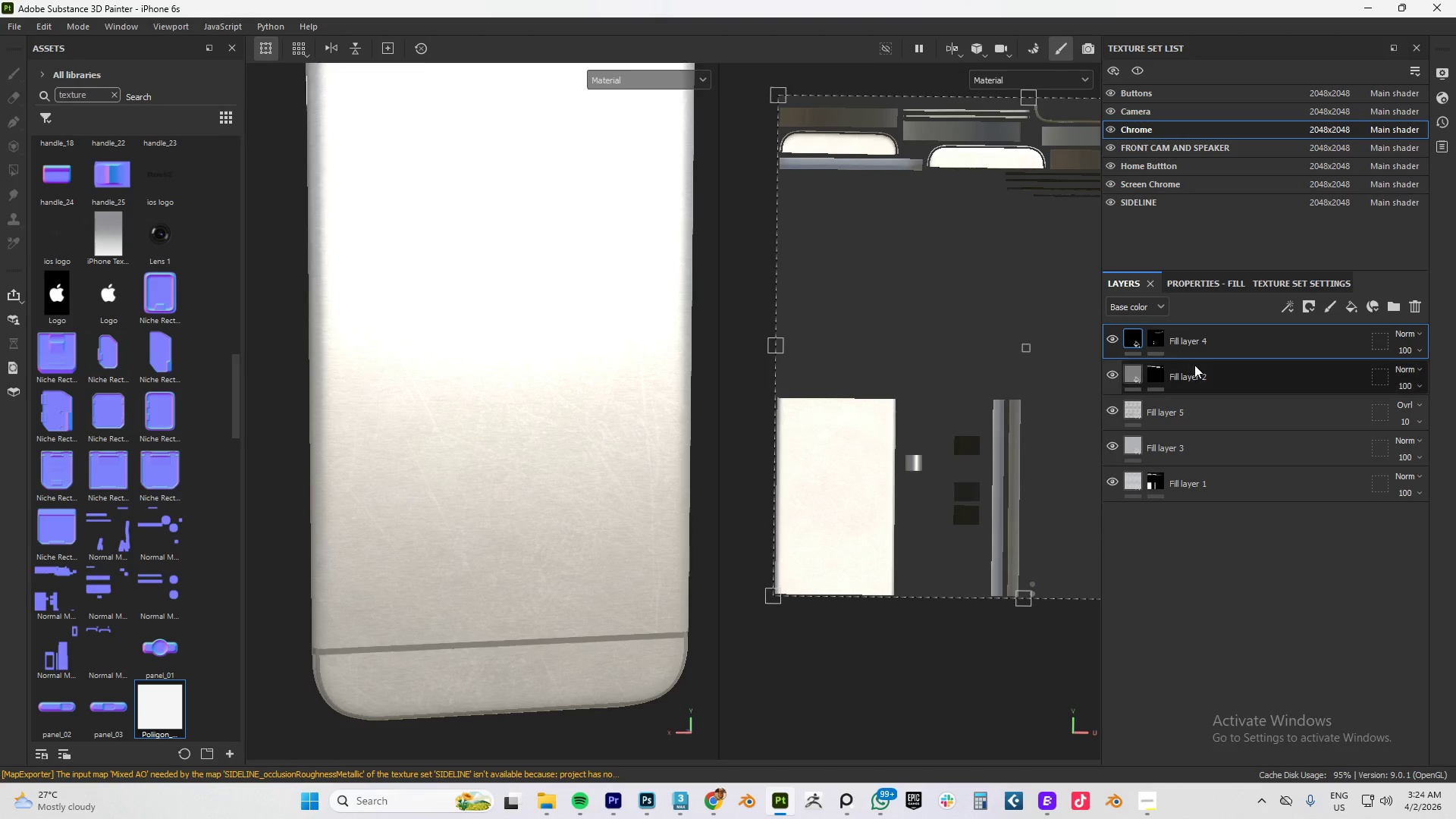 
left_click([1203, 372])
 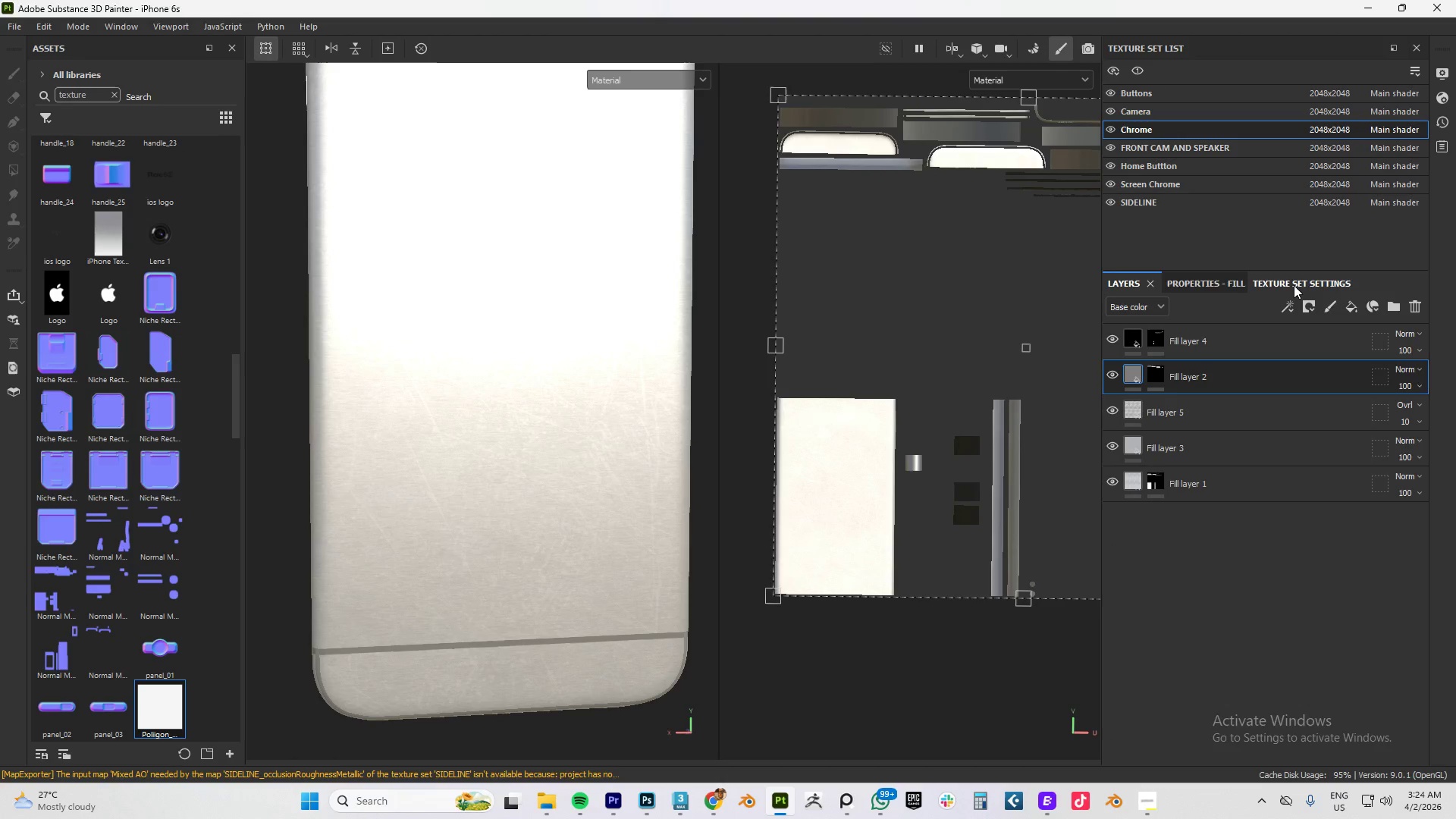 
left_click([1295, 282])
 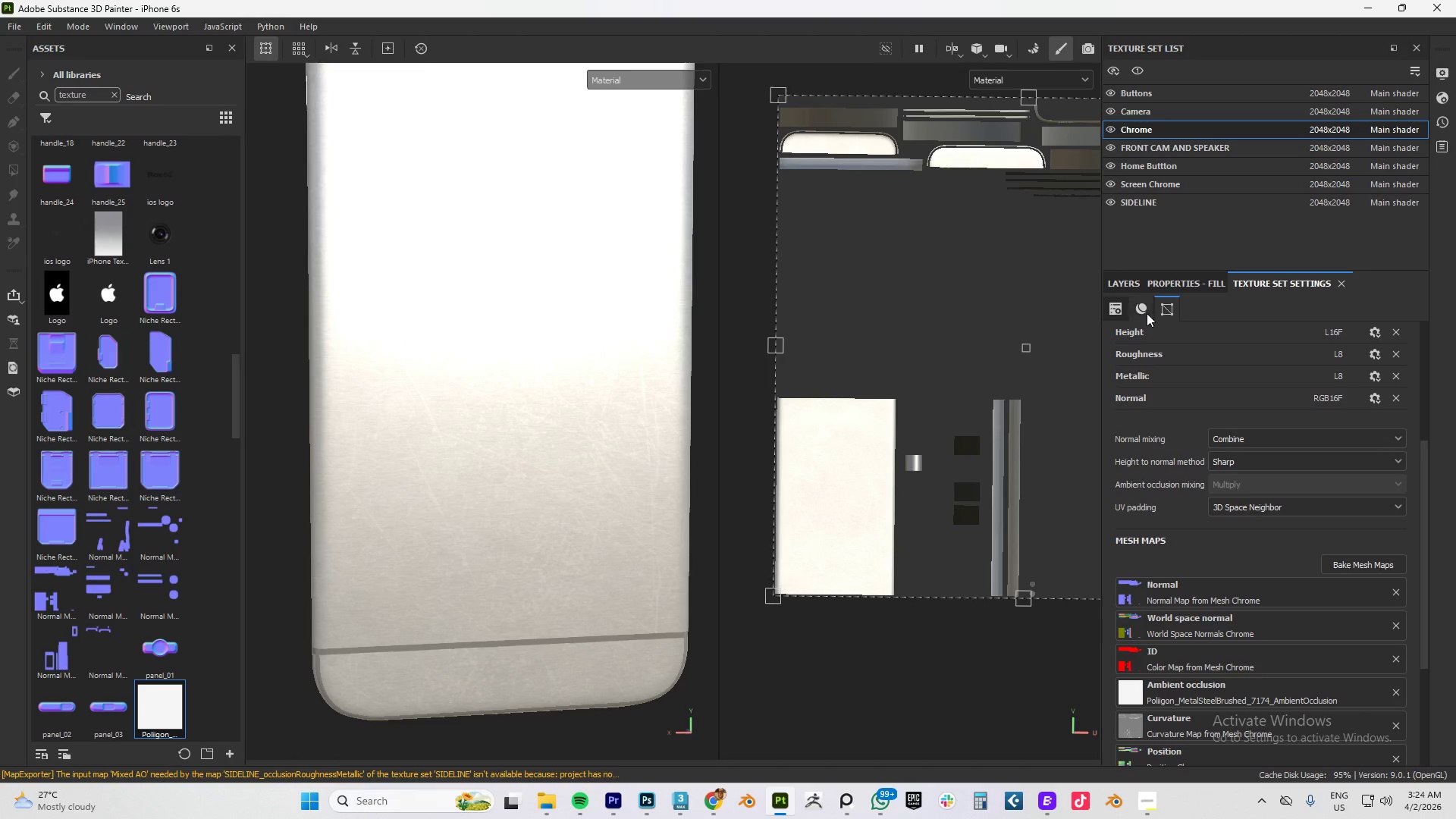 
left_click([1119, 285])
 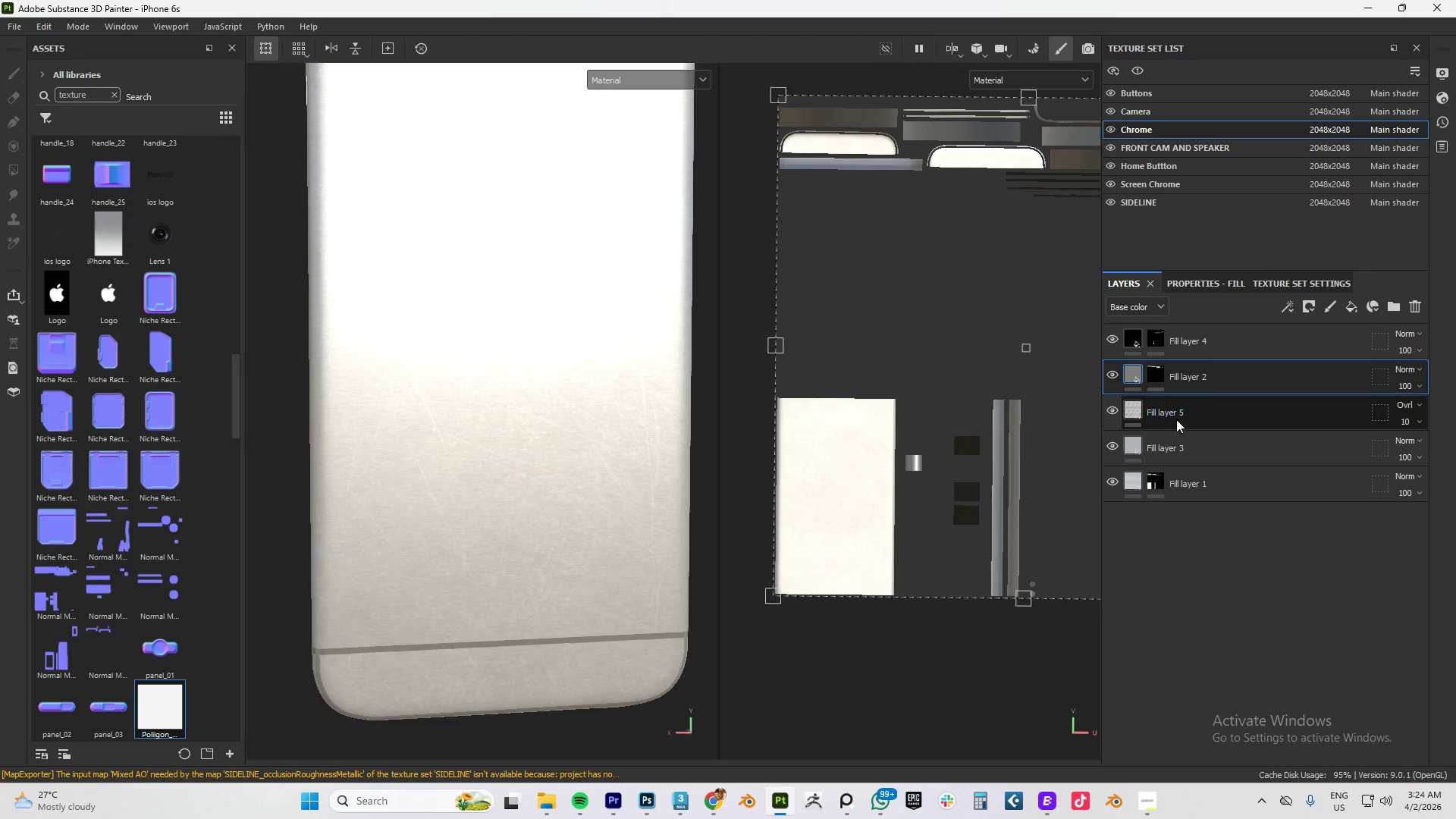 
left_click([1176, 419])
 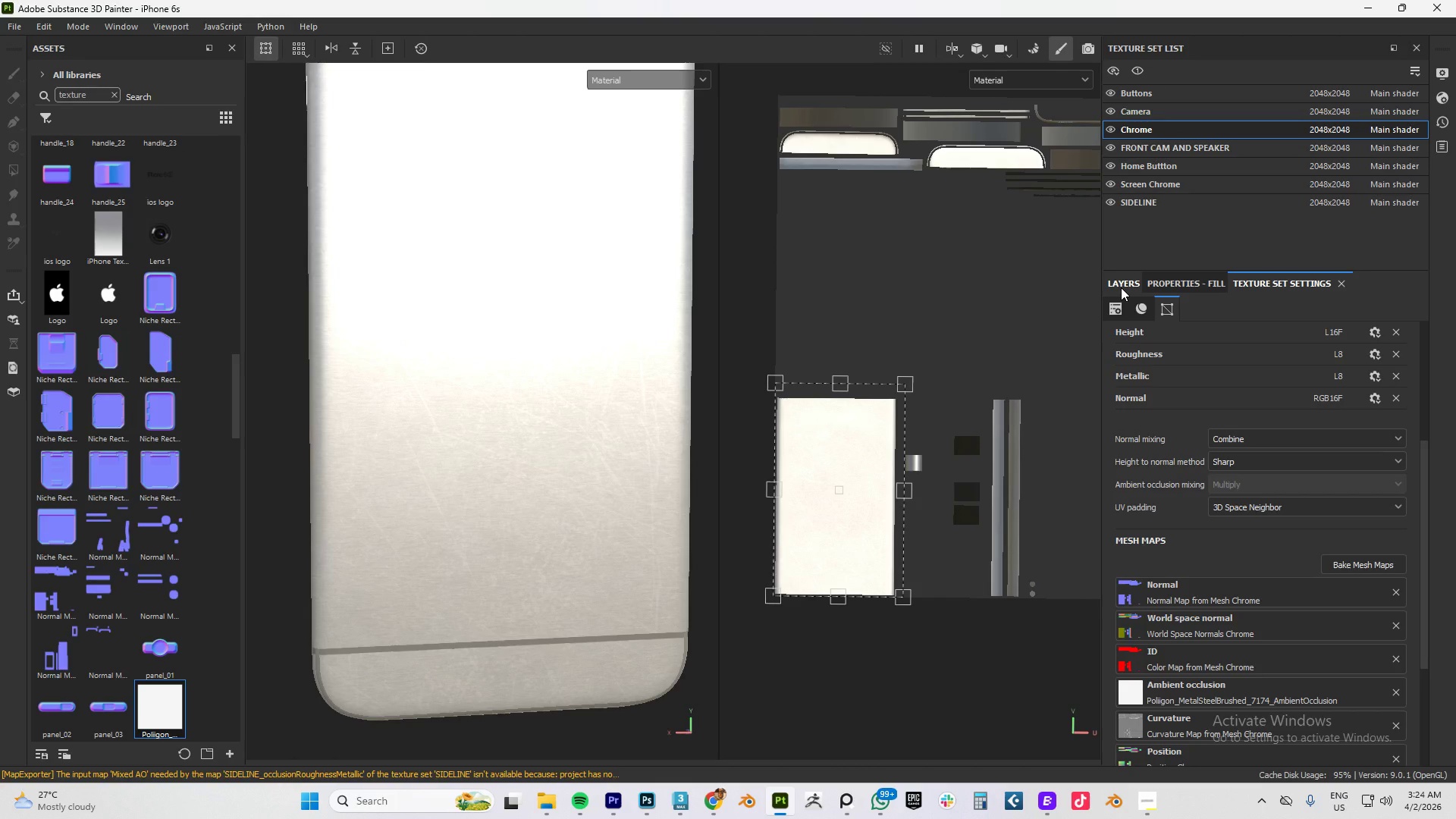 
left_click([1121, 287])
 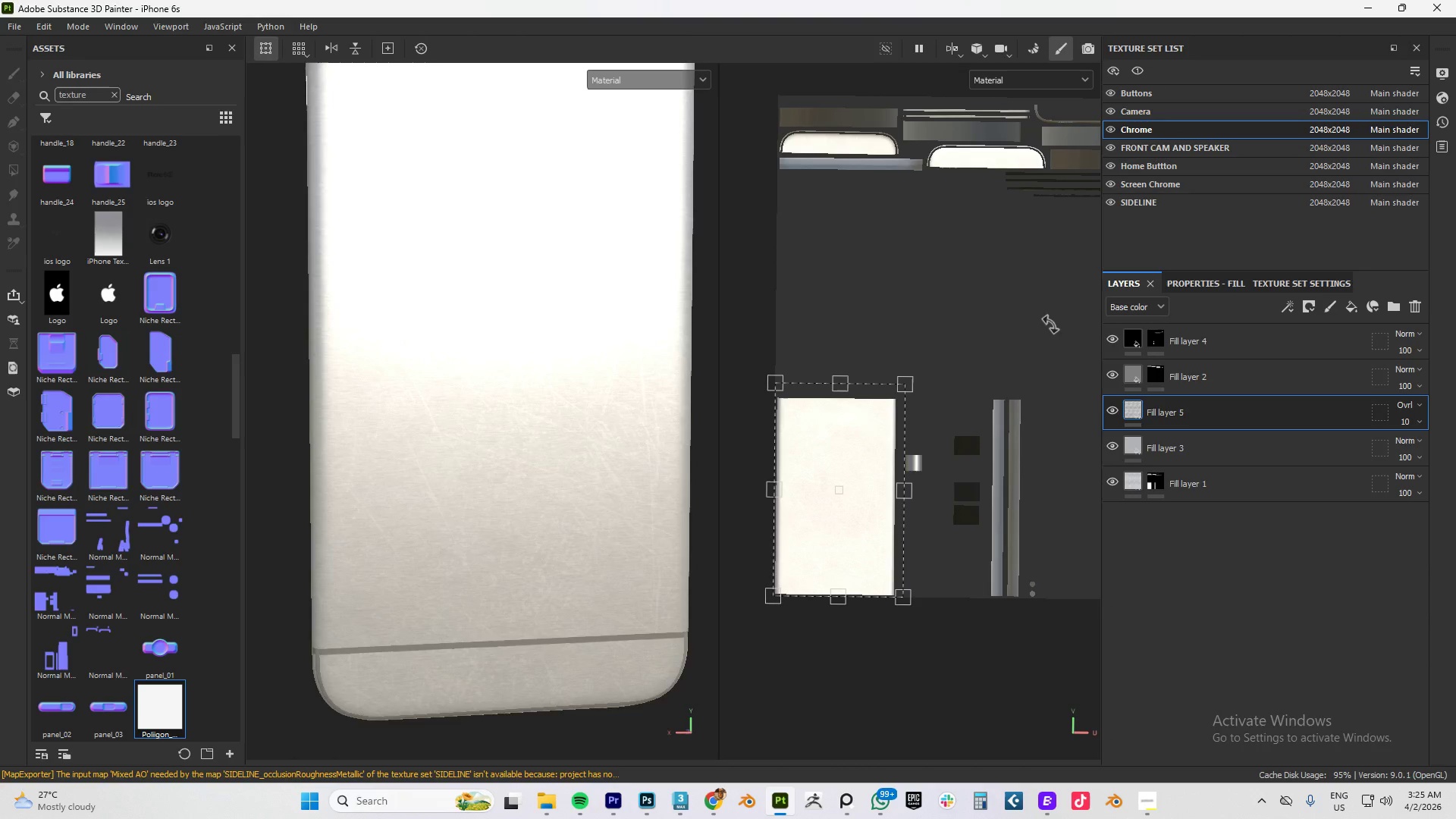 
hold_key(key=AltLeft, duration=1.5)
 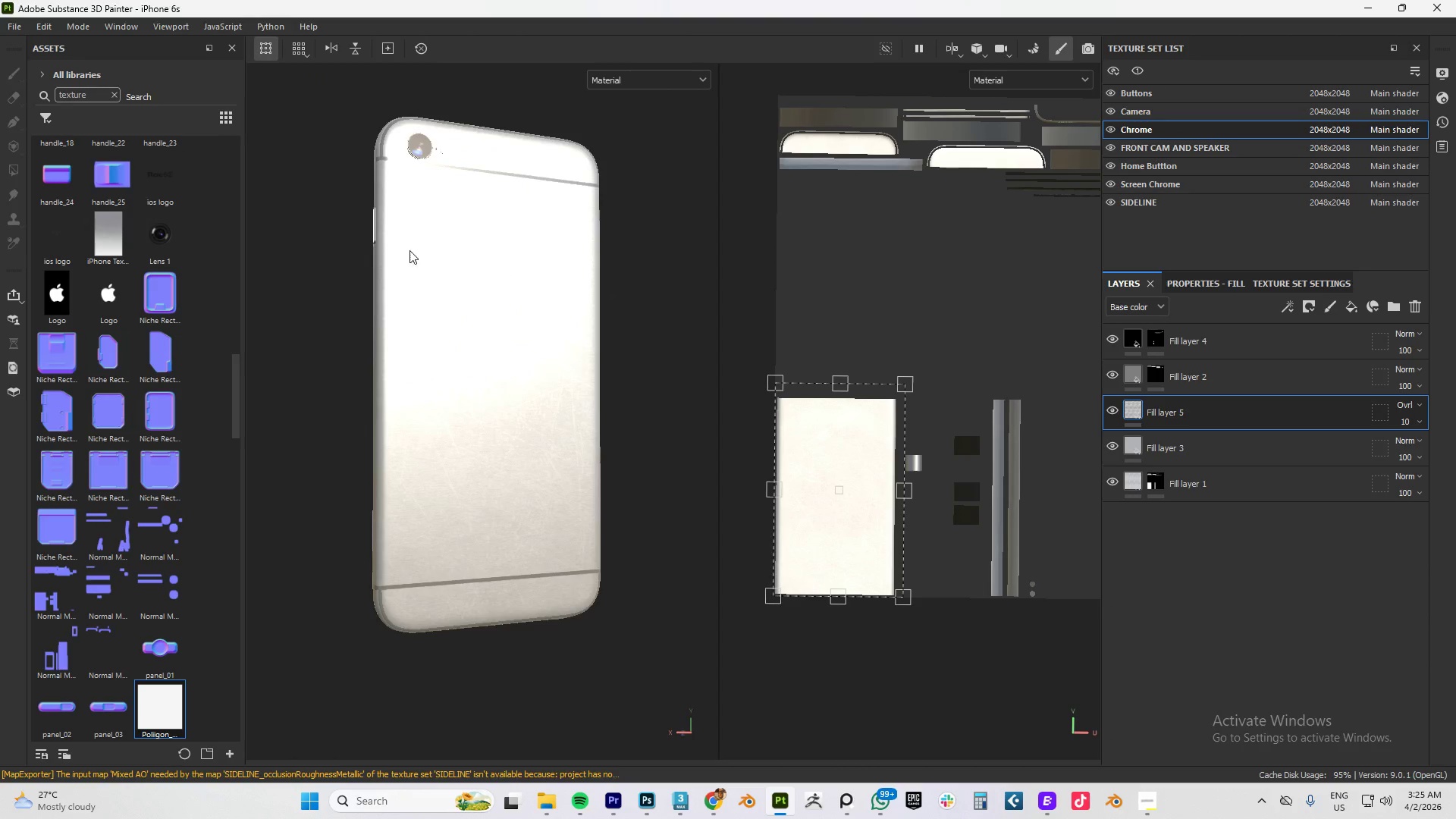 
scroll: coordinate [491, 471], scroll_direction: down, amount: 5.0
 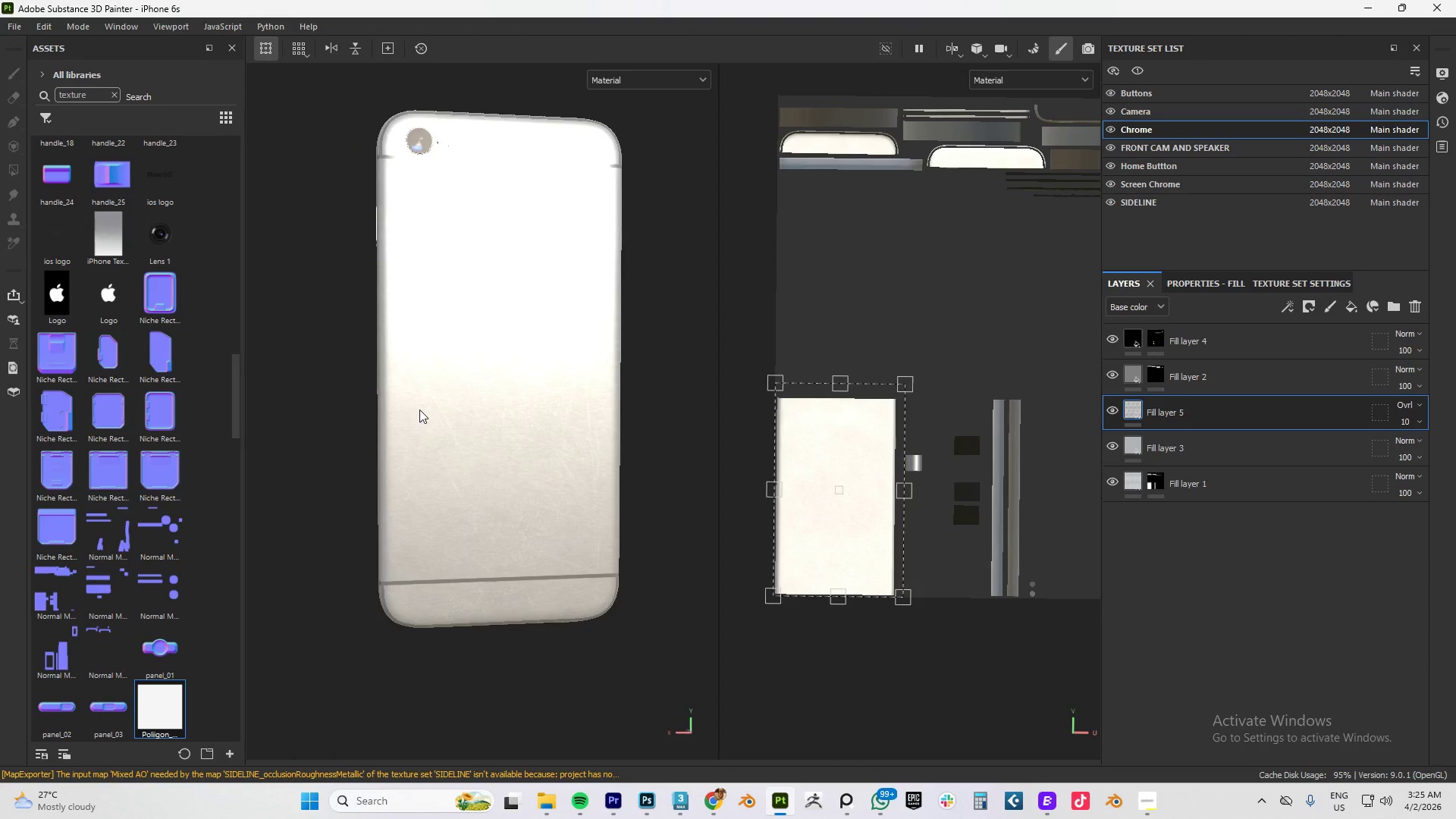 
left_click_drag(start_coordinate=[394, 297], to_coordinate=[421, 287])
 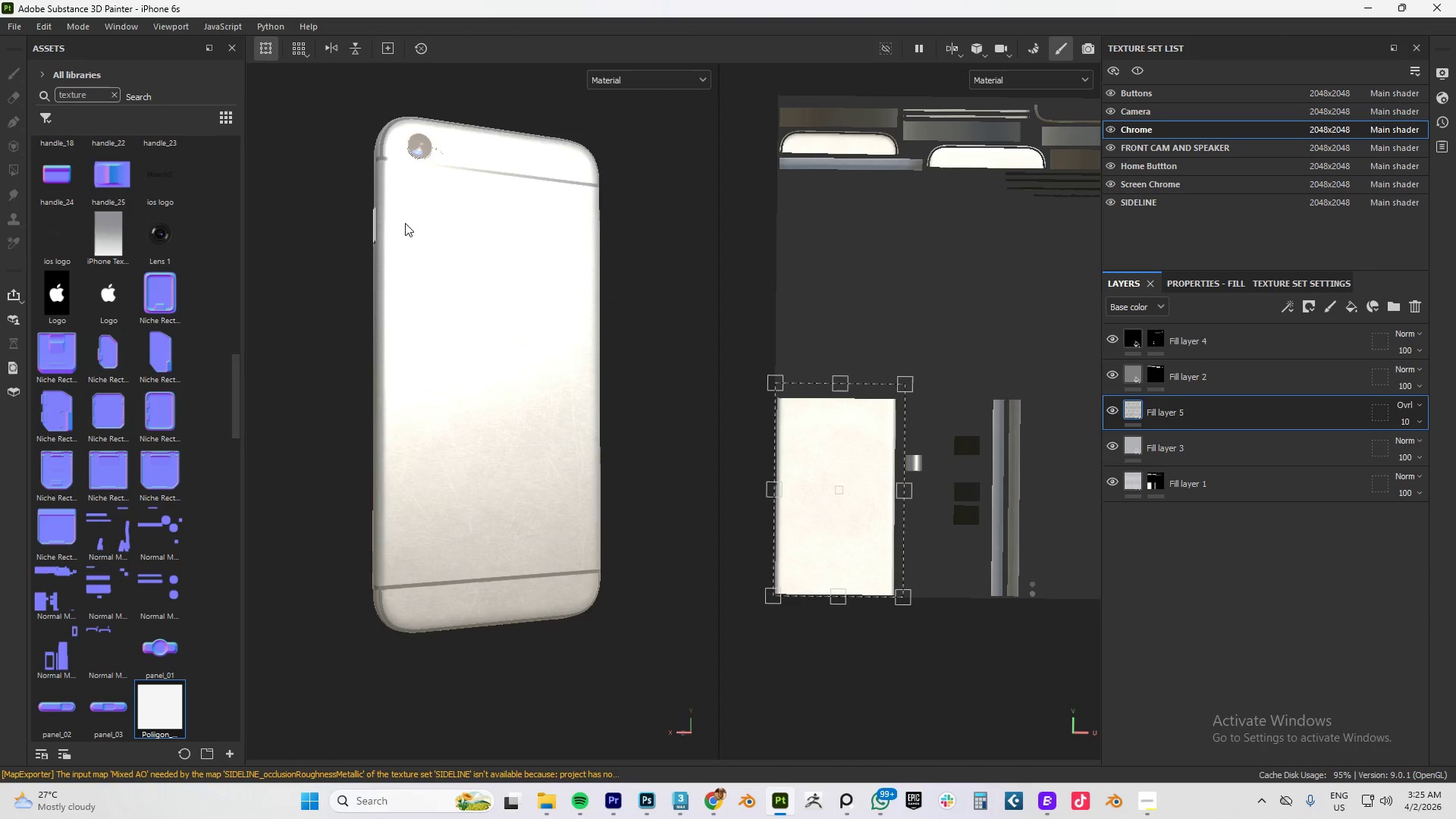 
hold_key(key=AltLeft, duration=0.55)
 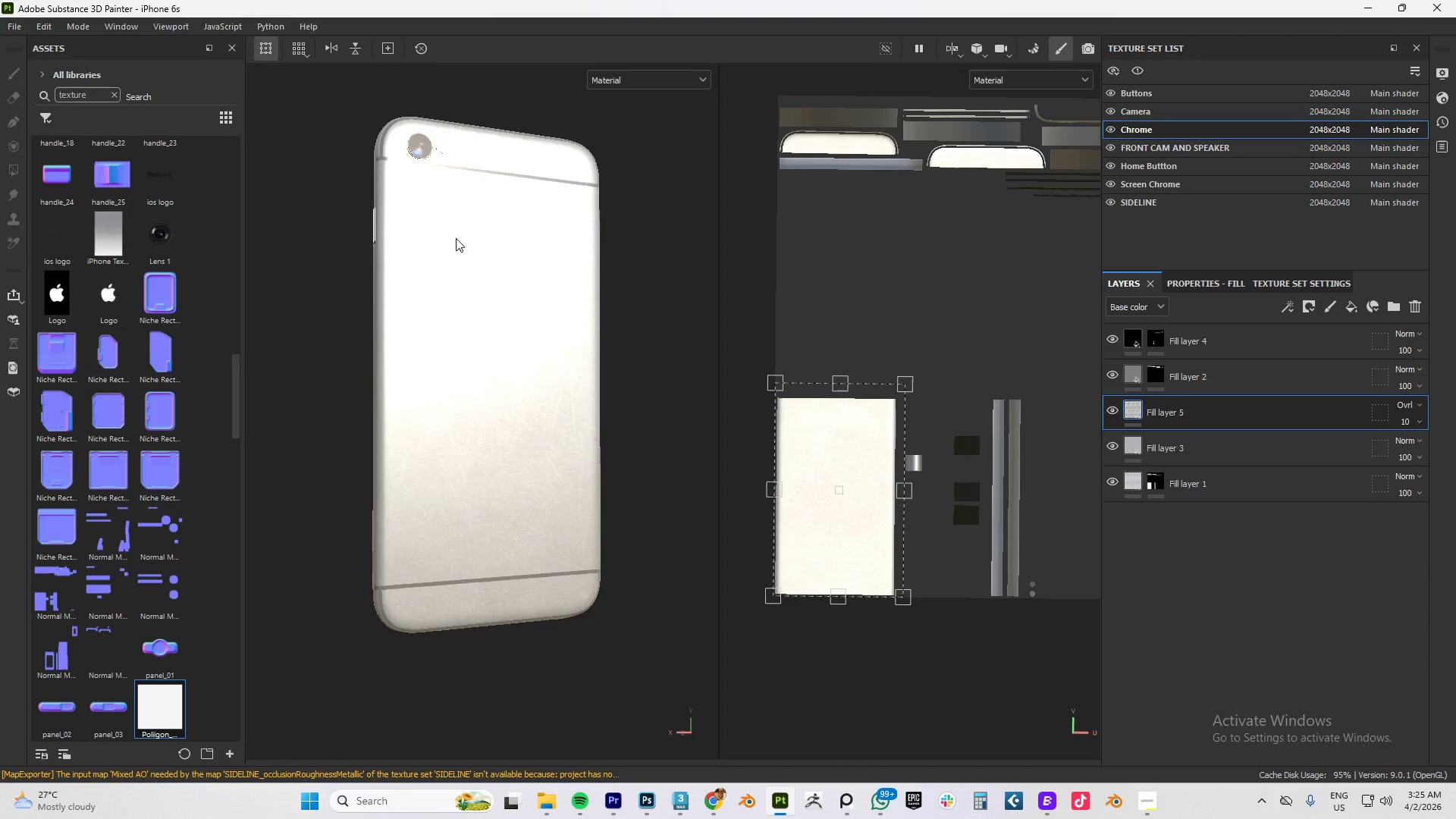 
hold_key(key=AltLeft, duration=0.52)
 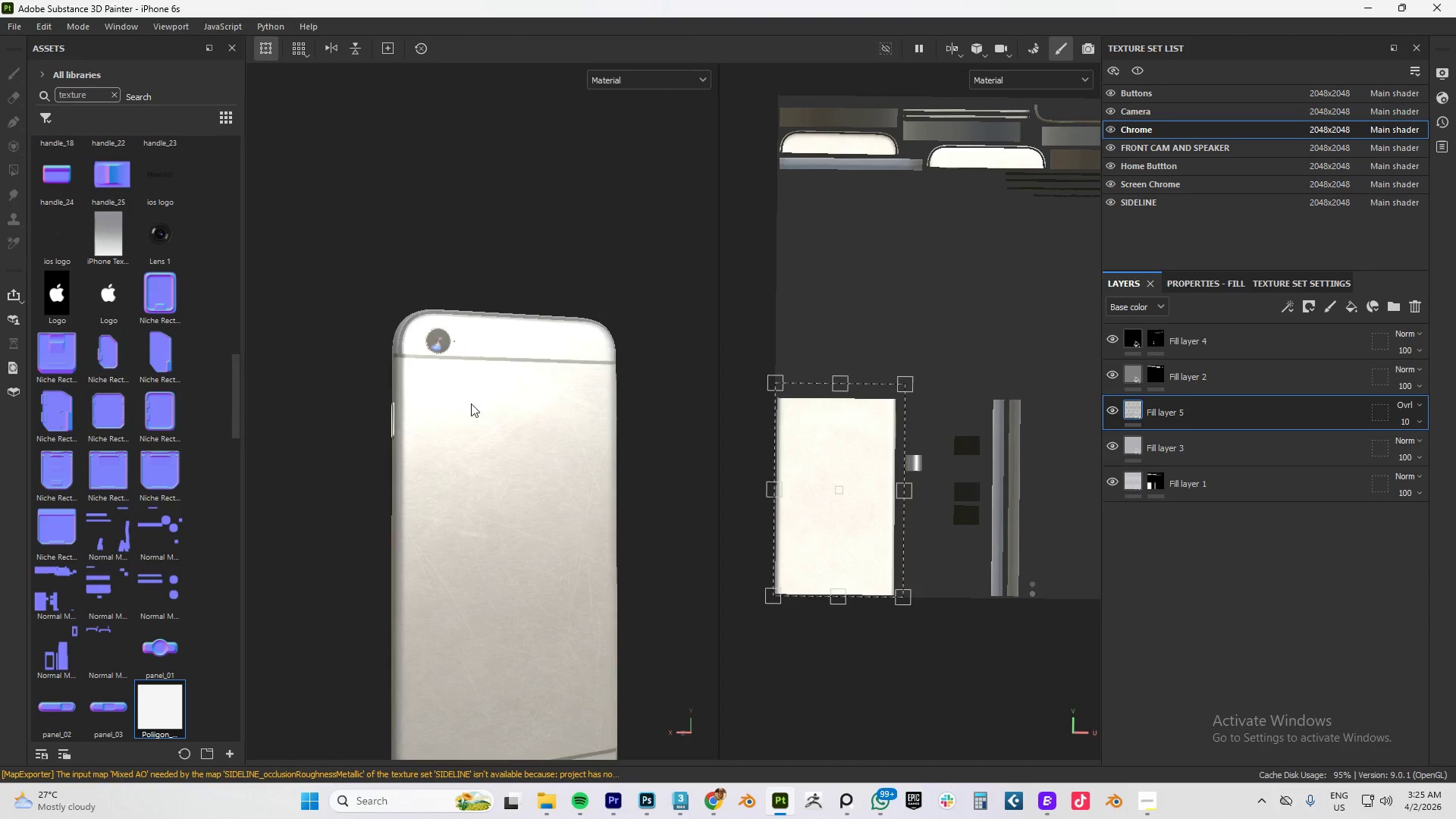 
hold_key(key=AltLeft, duration=1.5)
left_click_drag(start_coordinate=[409, 322], to_coordinate=[543, 378])
 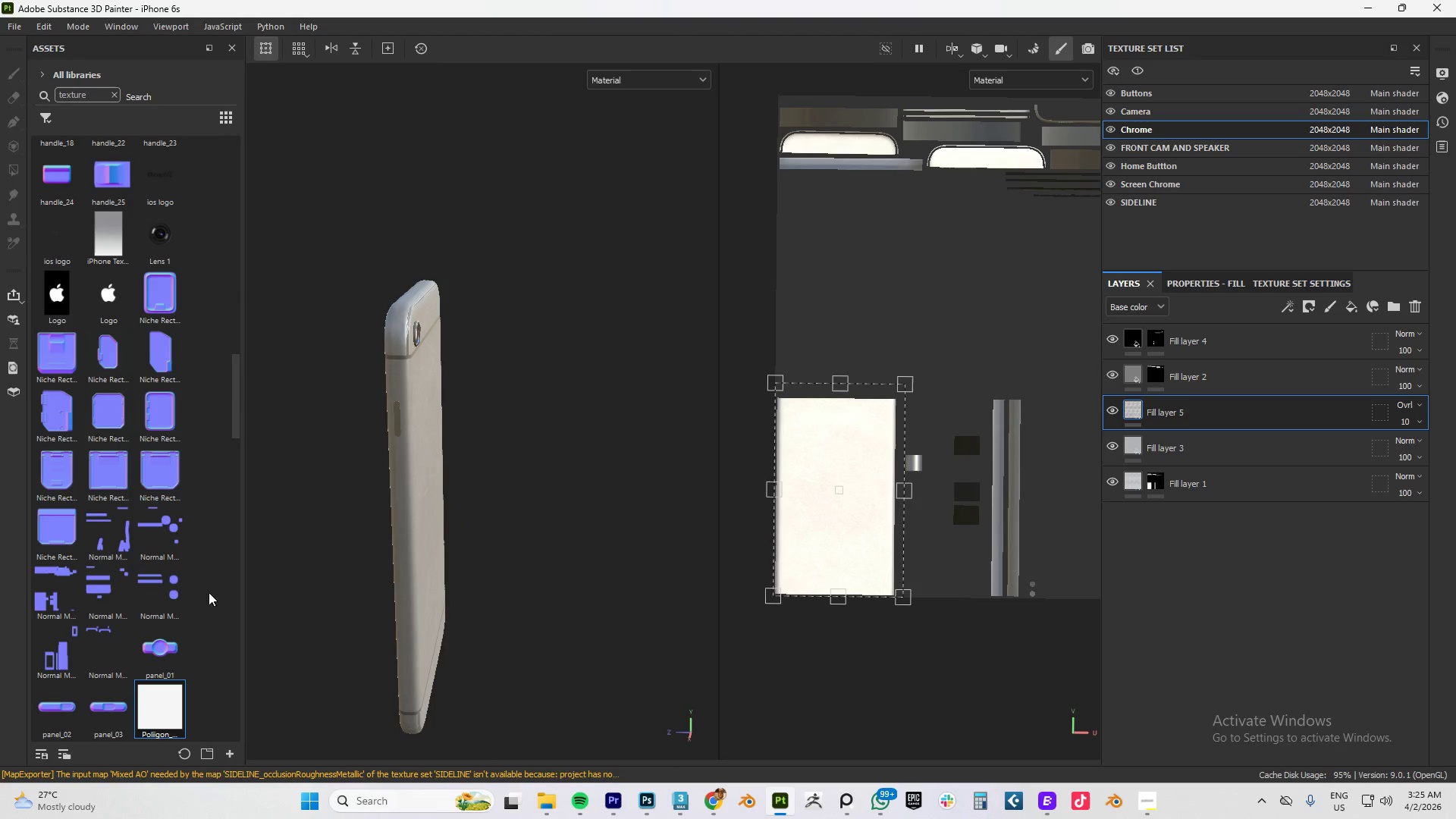 
hold_key(key=AltLeft, duration=1.53)
 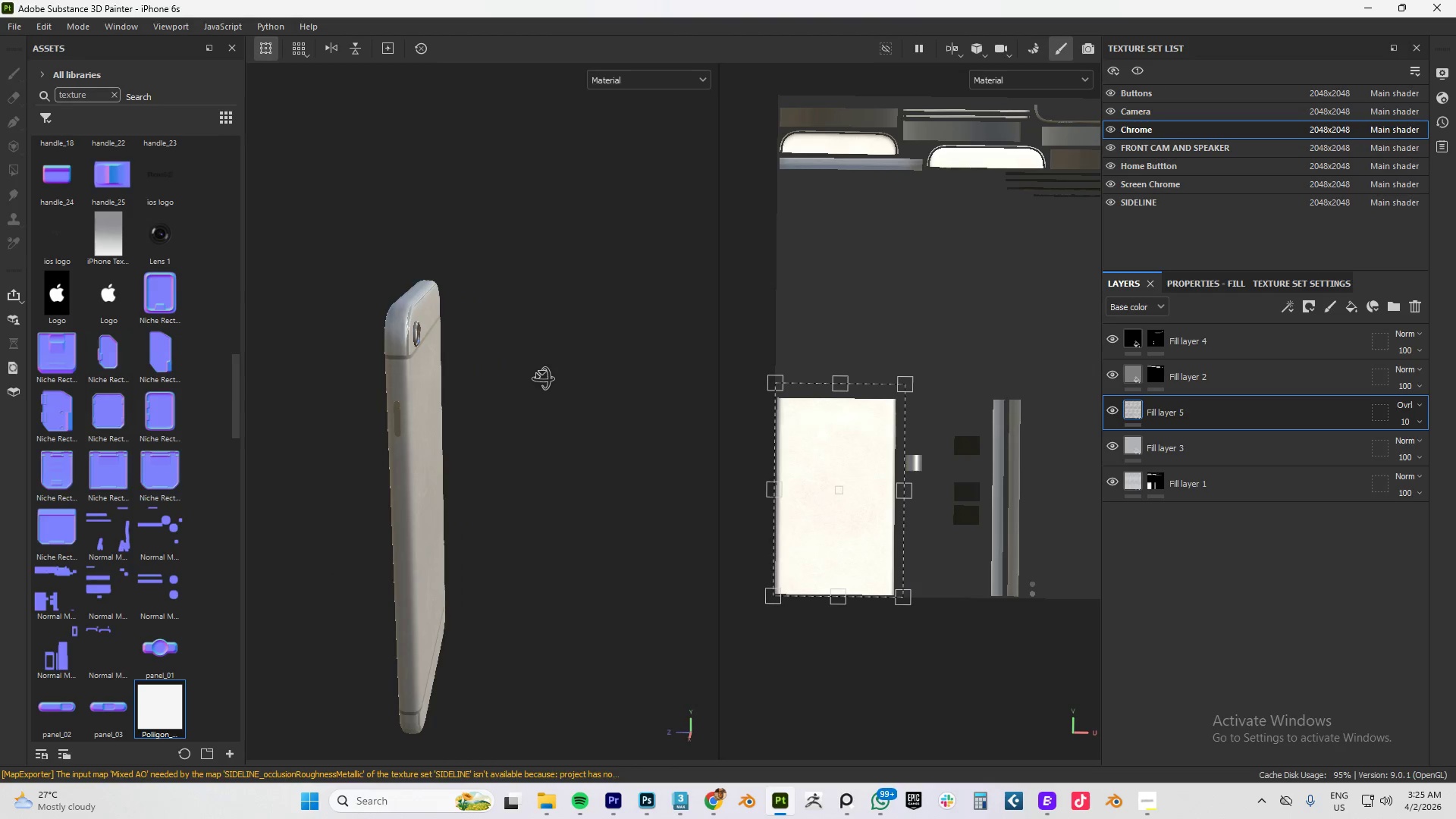 
hold_key(key=AltLeft, duration=0.73)
 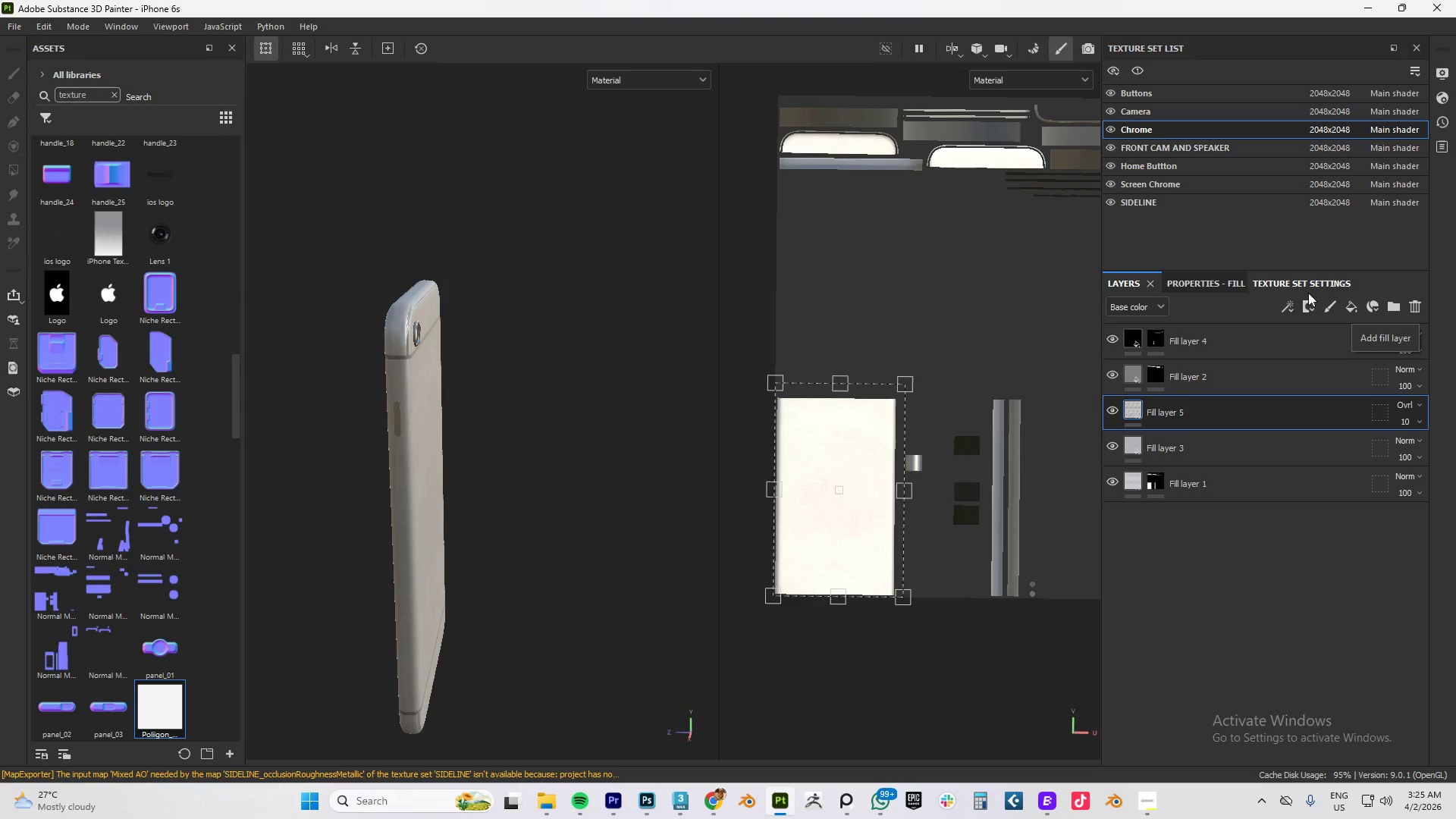 
left_click([1153, 145])
 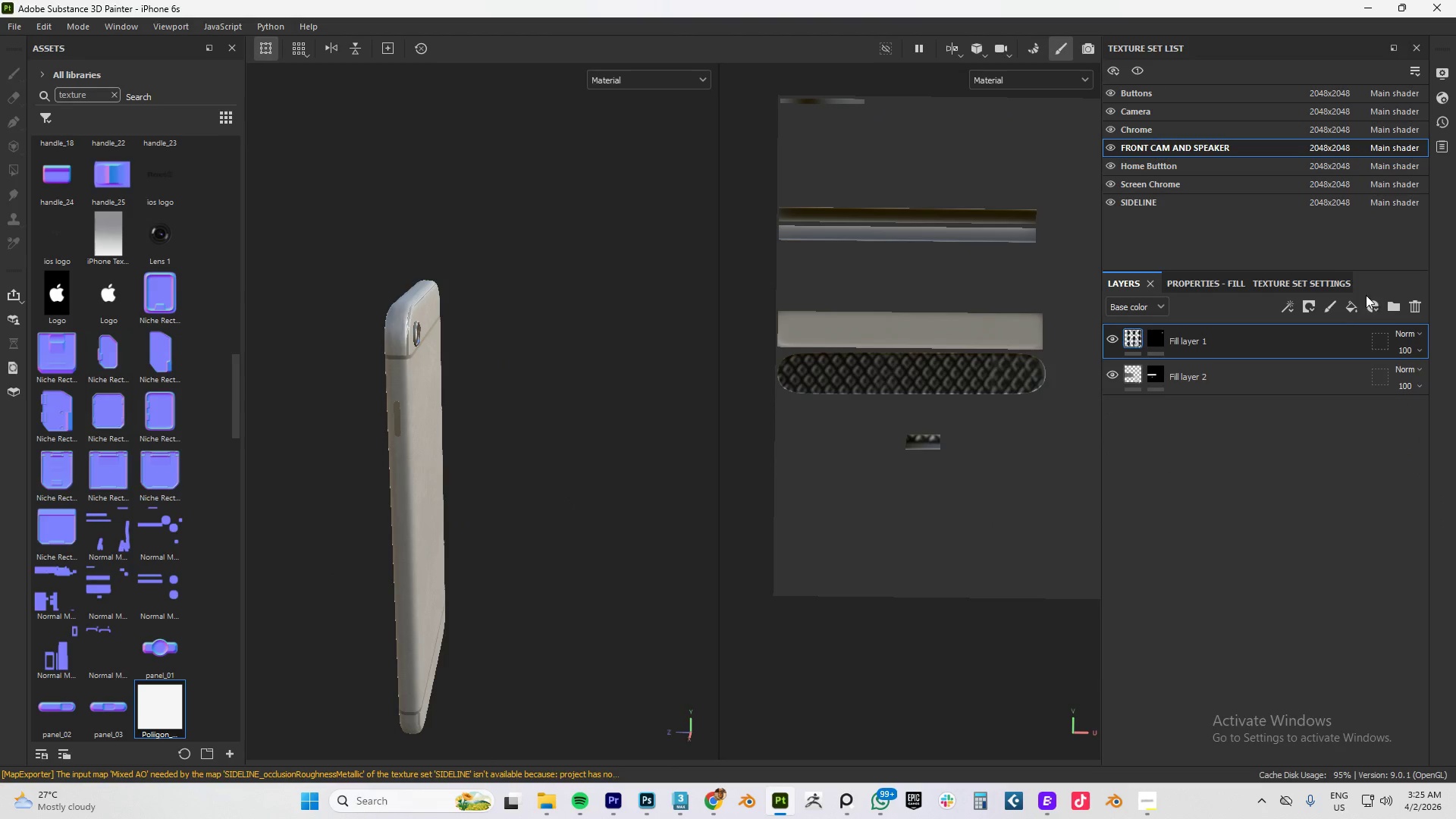 
left_click([1324, 282])
 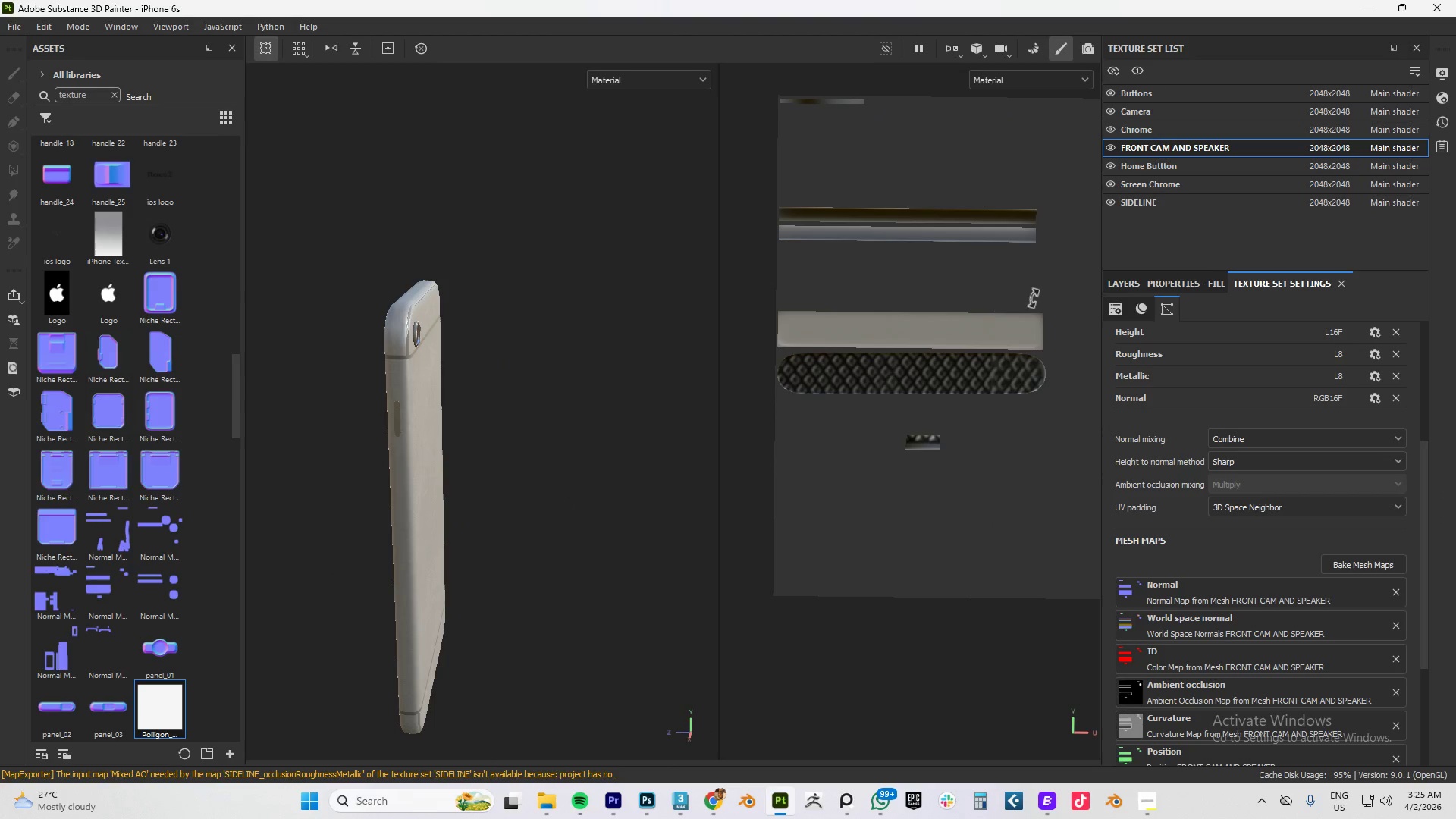 
hold_key(key=AltLeft, duration=1.5)
left_click_drag(start_coordinate=[413, 386], to_coordinate=[432, 347])
 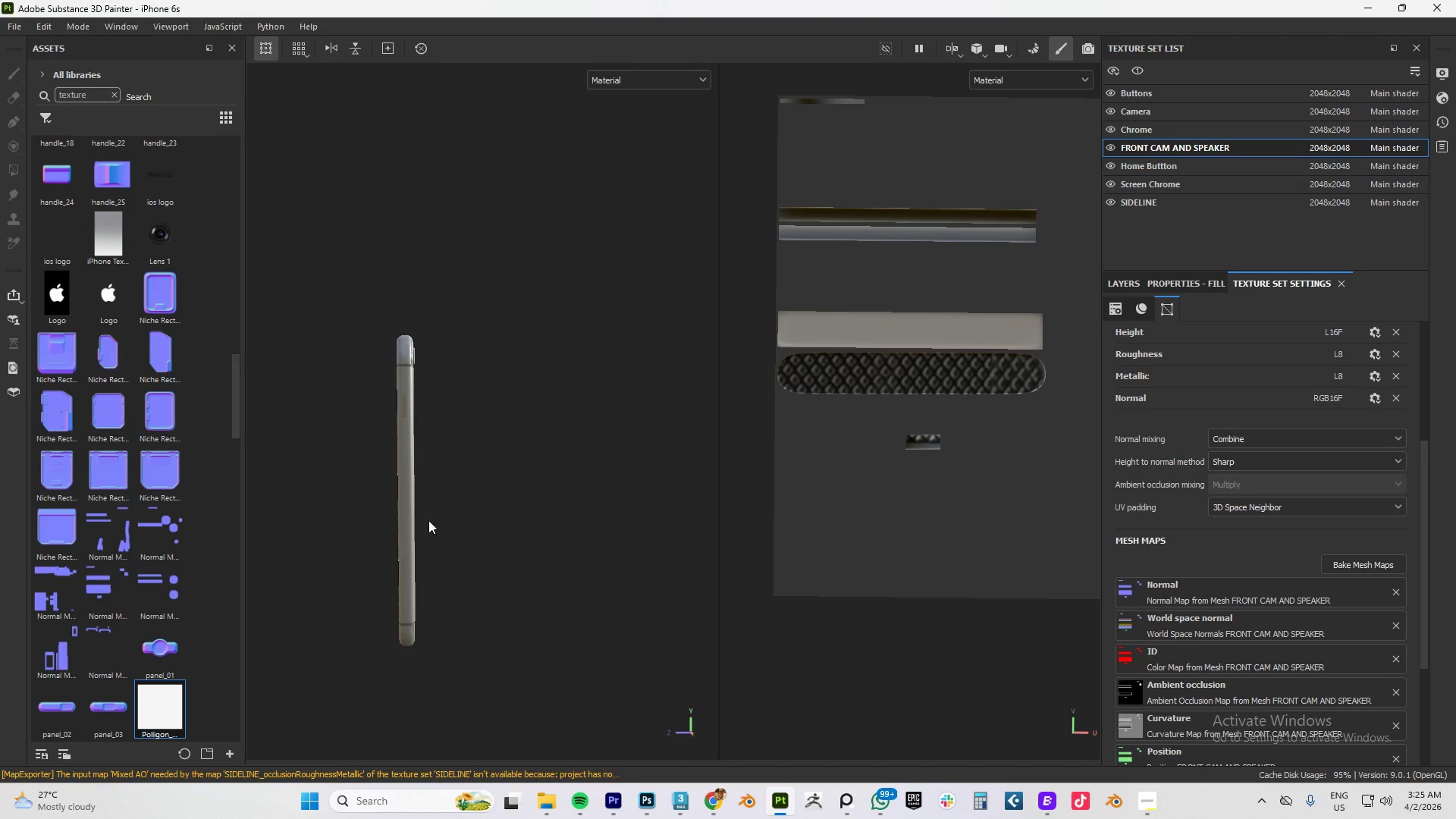 
hold_key(key=AltLeft, duration=0.64)
 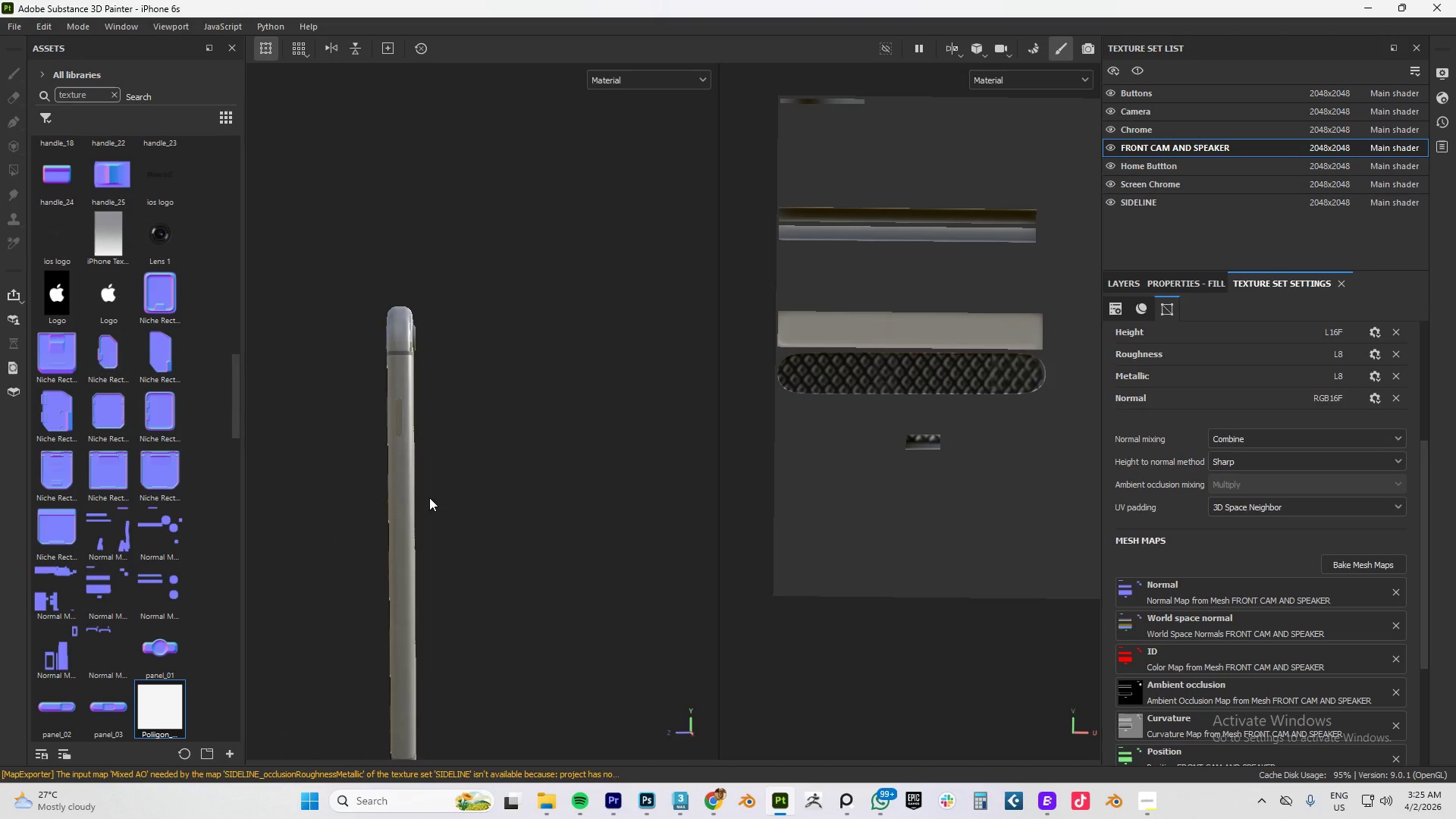 
hold_key(key=AltLeft, duration=1.5)
left_click_drag(start_coordinate=[422, 618], to_coordinate=[383, 479])
 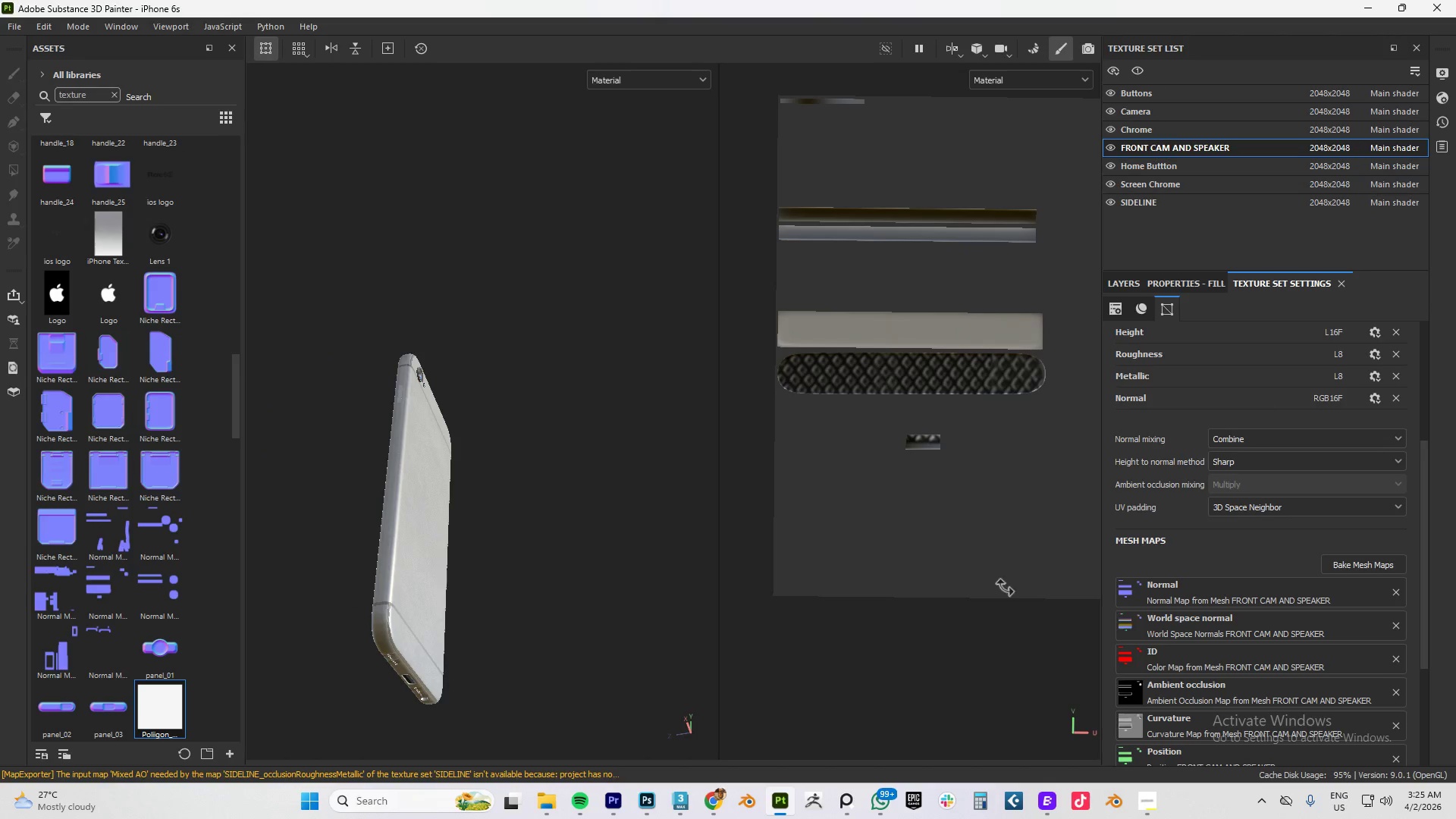 
scroll: coordinate [428, 500], scroll_direction: down, amount: 5.0
 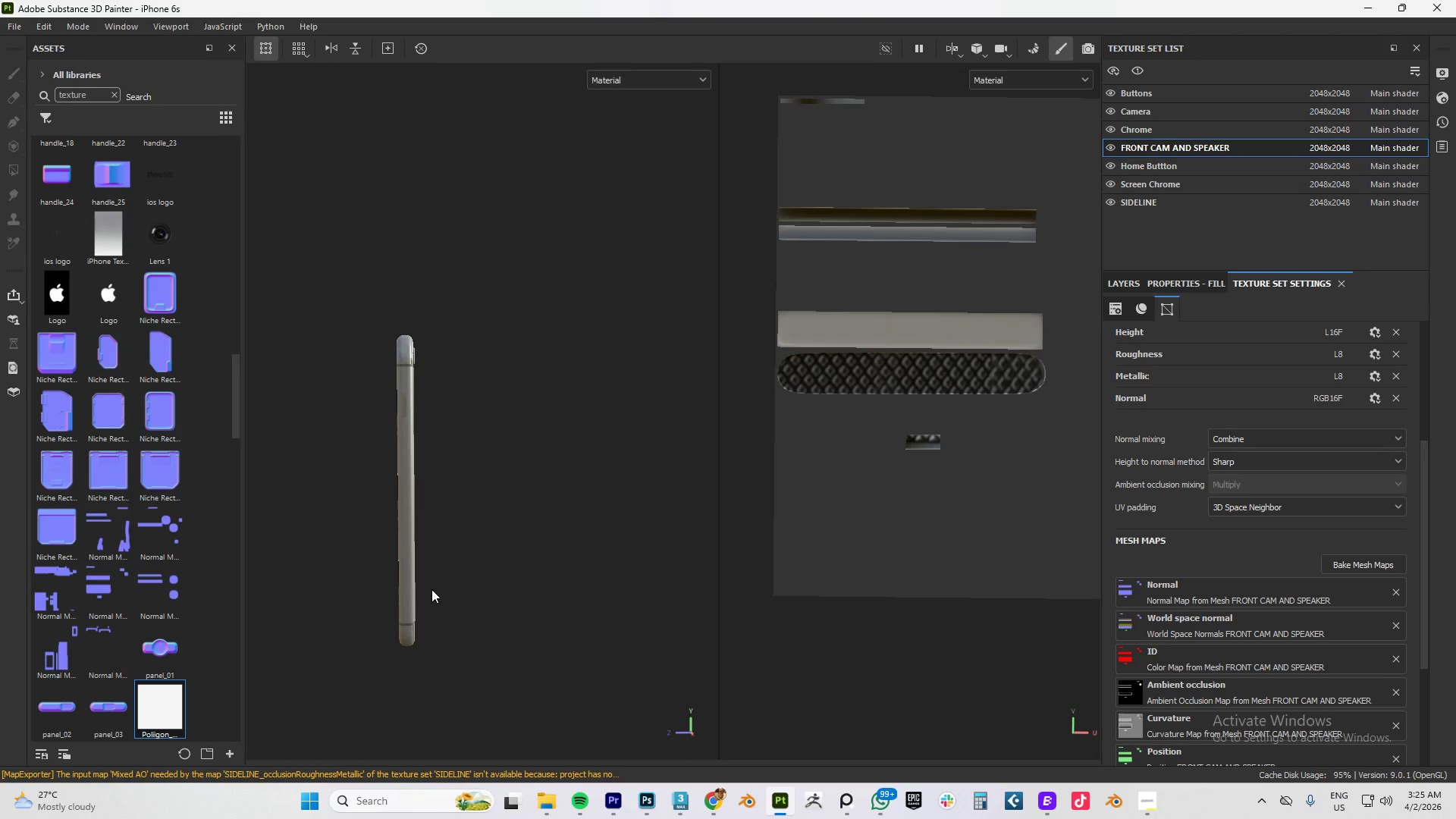 
key(Alt+AltLeft)
 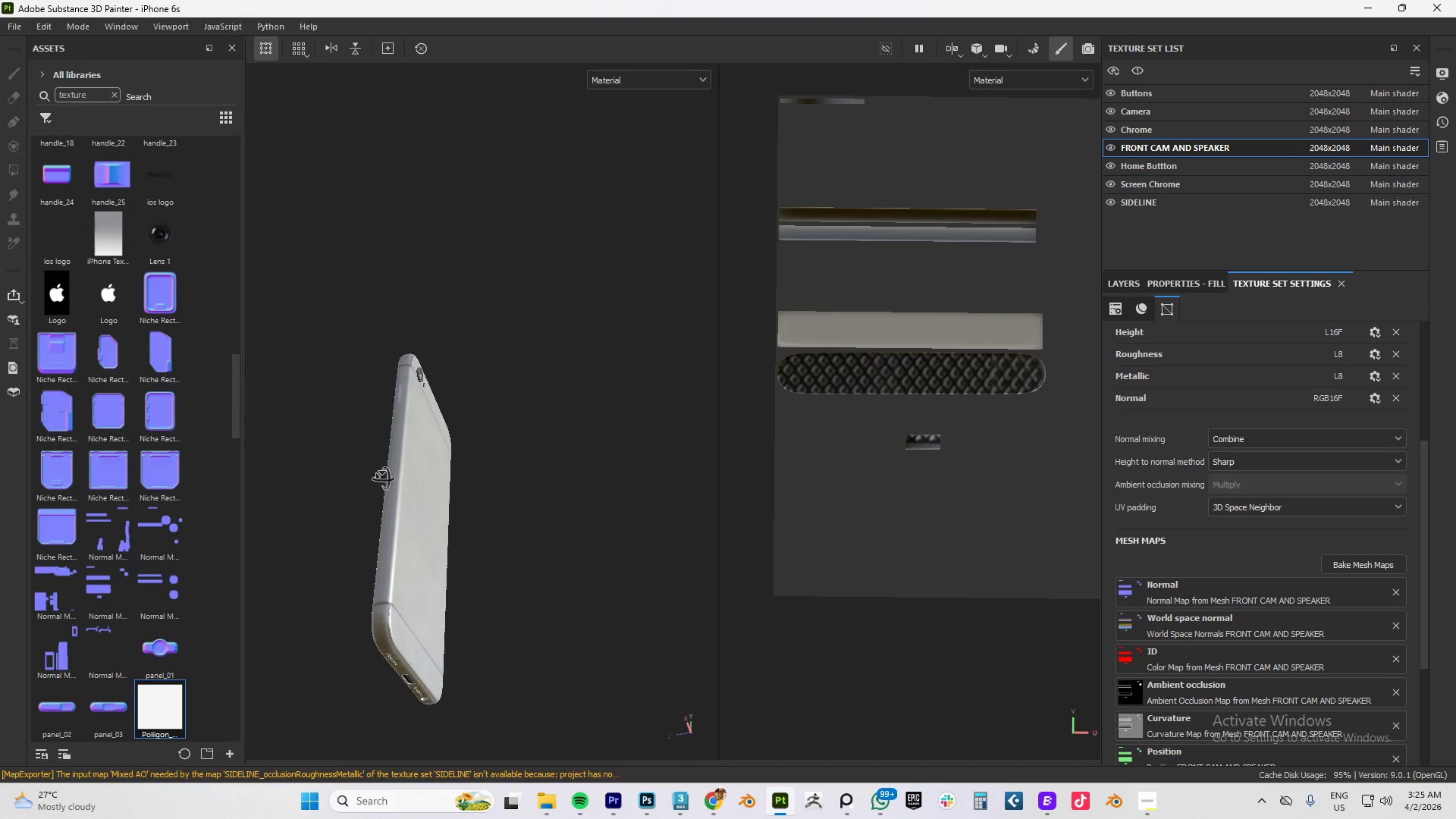 
key(Alt+AltLeft)
 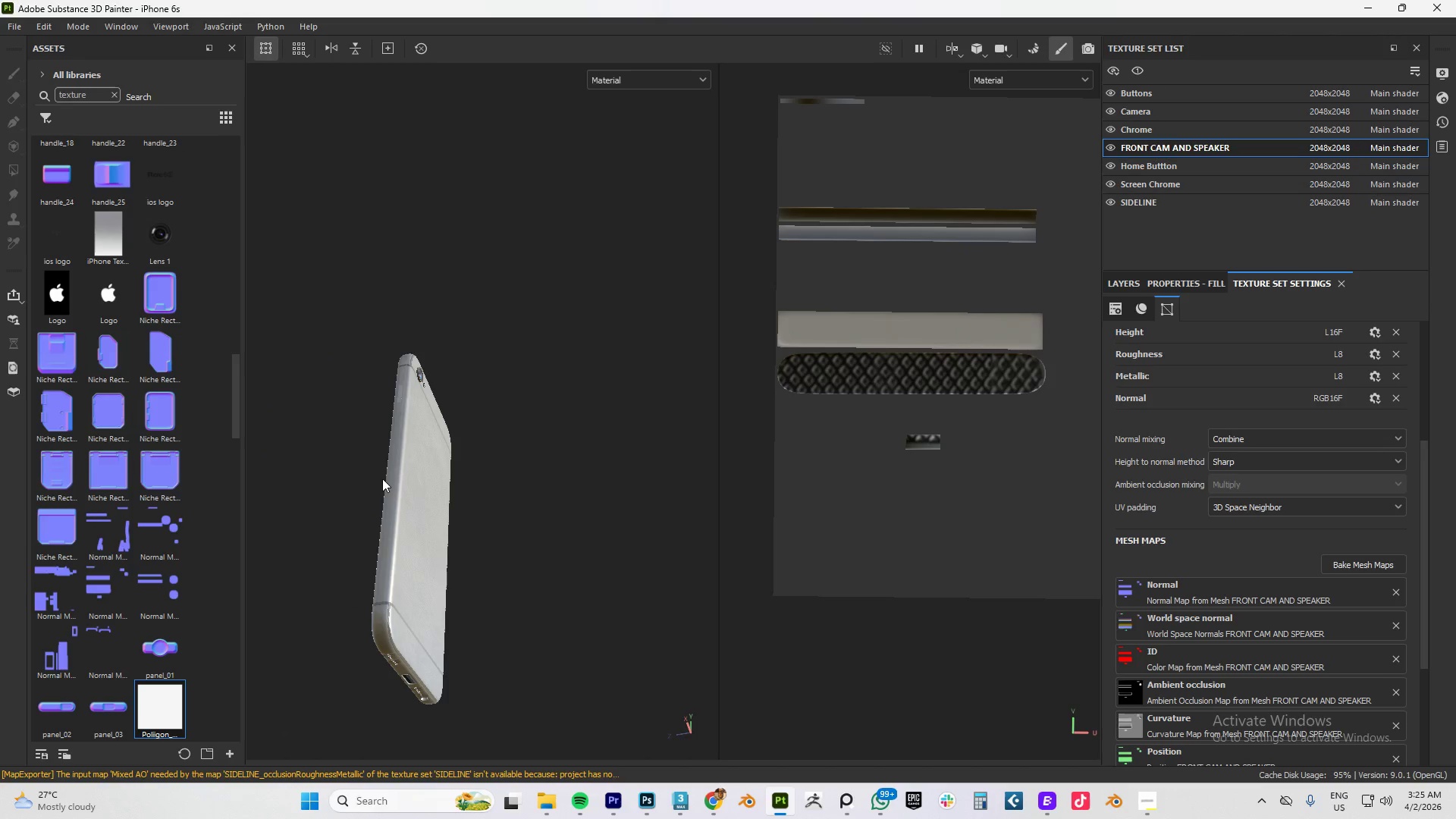 
key(Alt+AltLeft)
 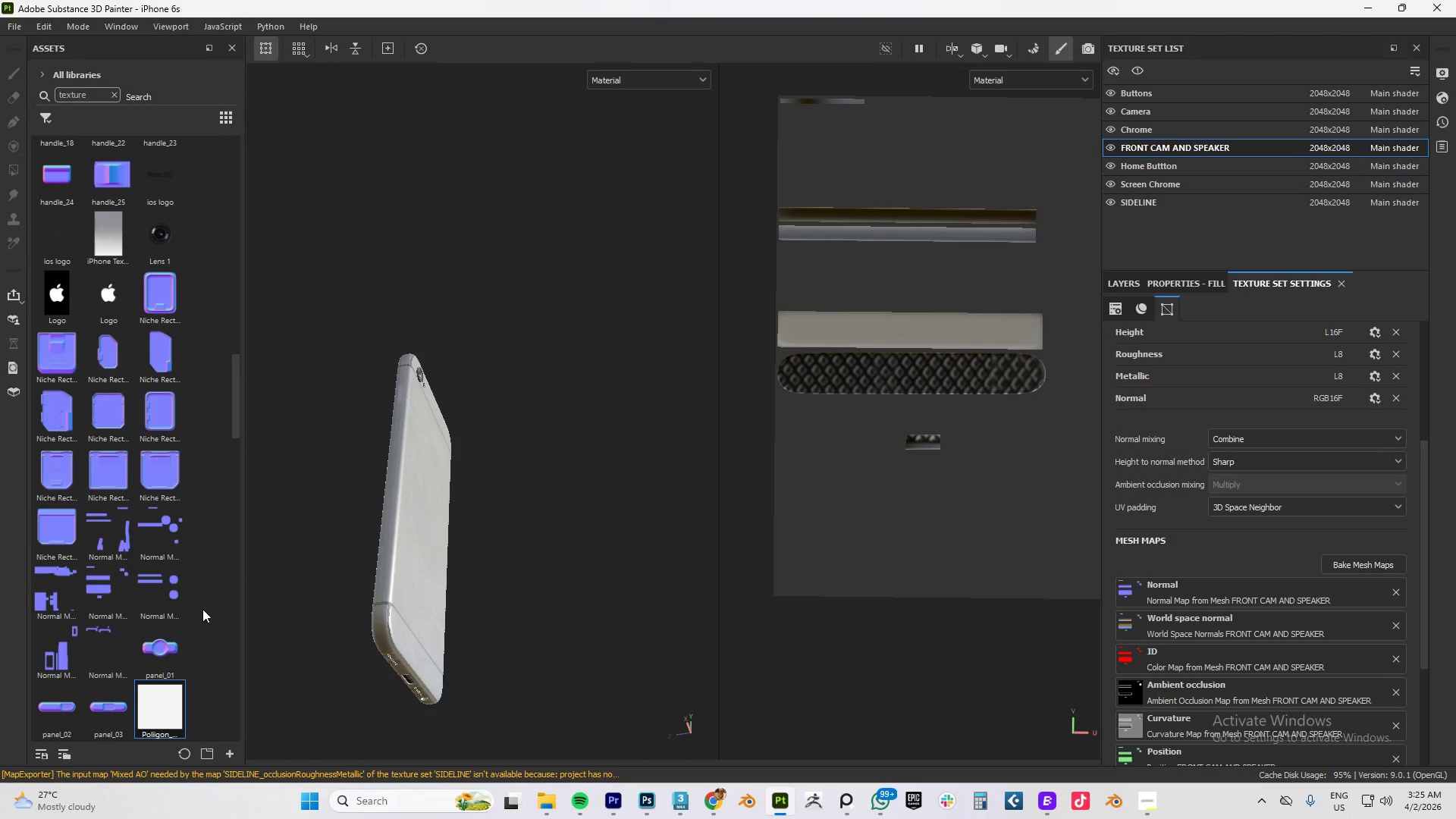 
left_click_drag(start_coordinate=[159, 704], to_coordinate=[1185, 688])
 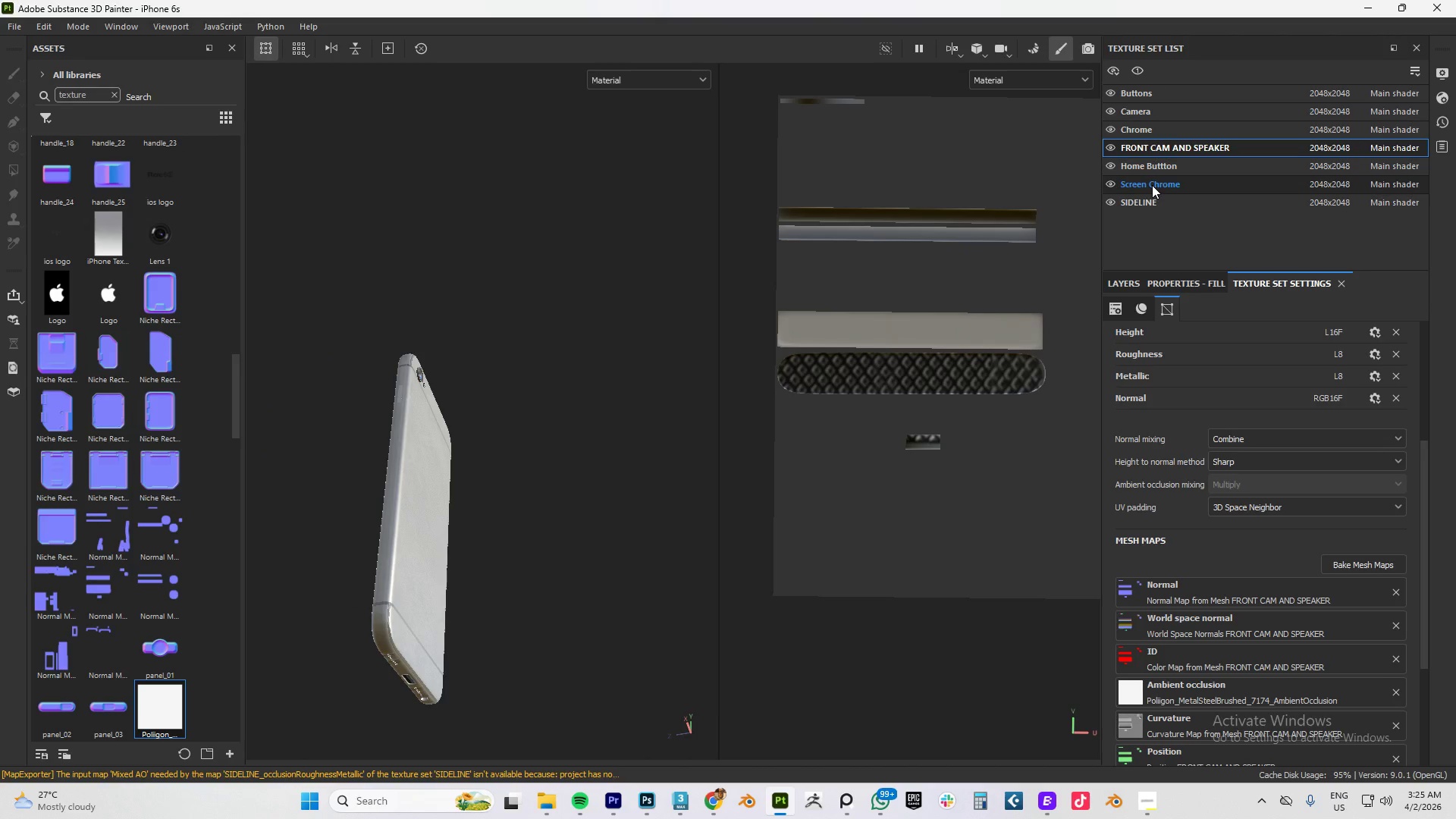 
left_click([1152, 185])
 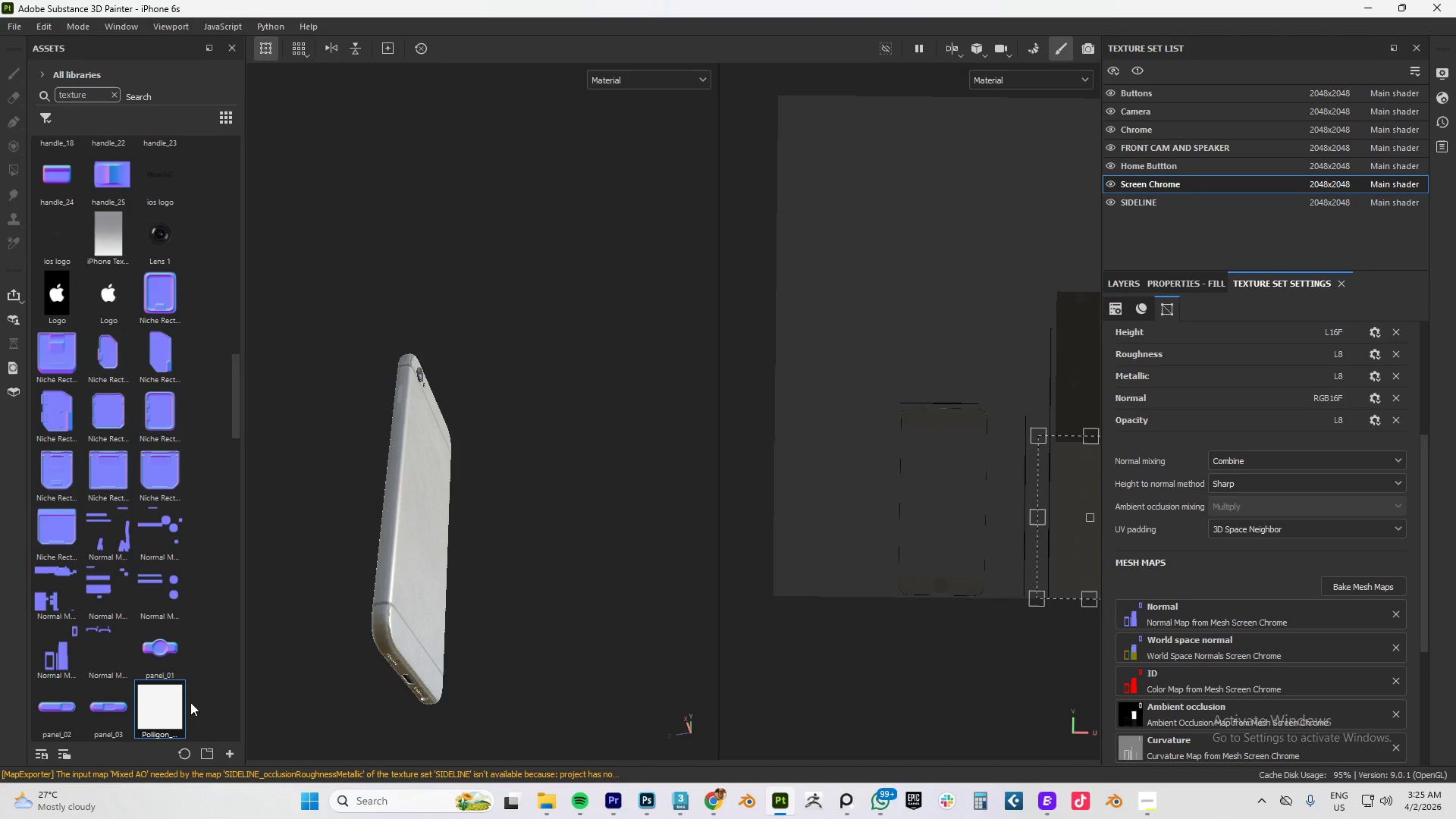 
left_click_drag(start_coordinate=[158, 704], to_coordinate=[1229, 714])
 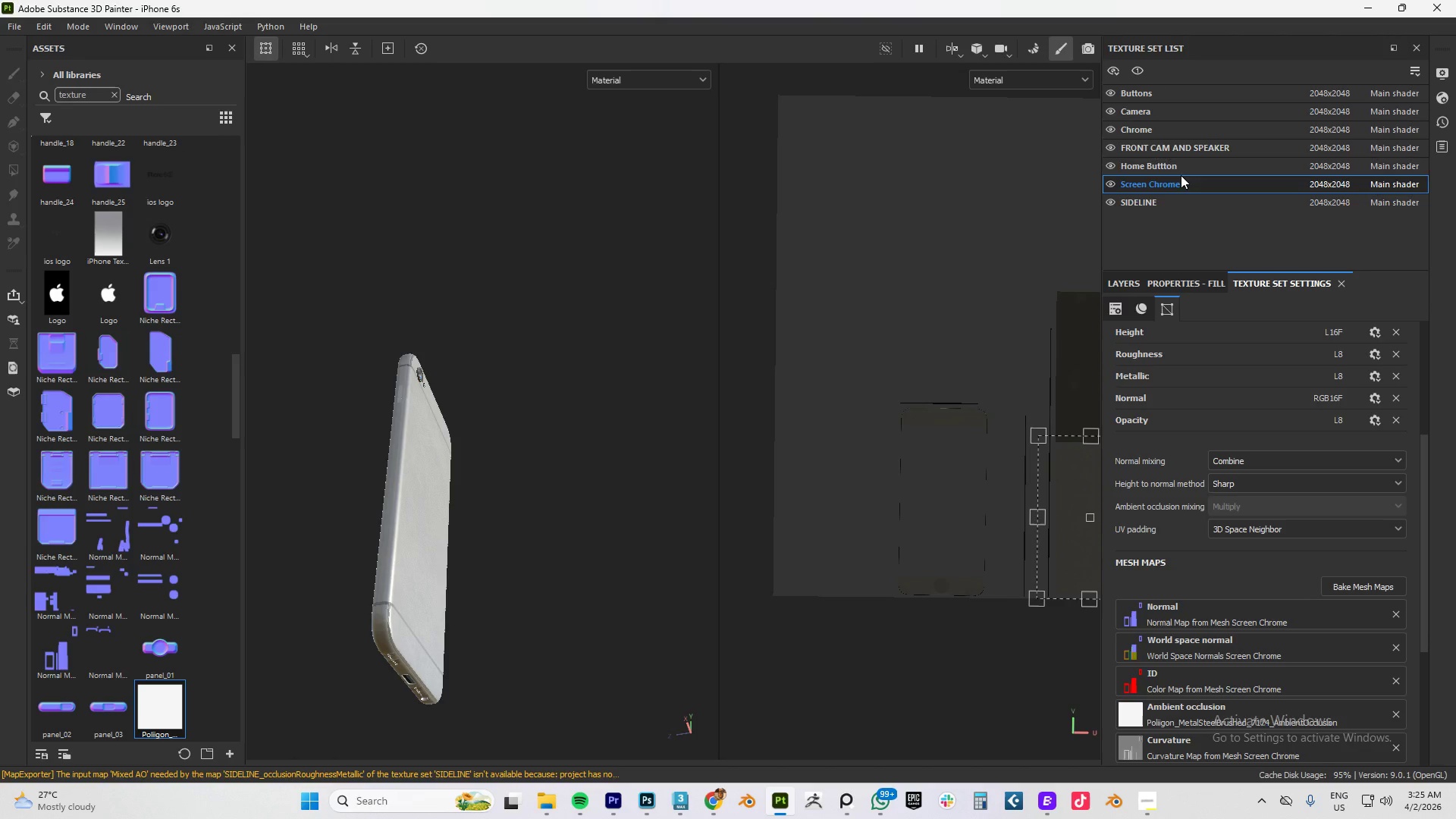 
left_click([1156, 173])
 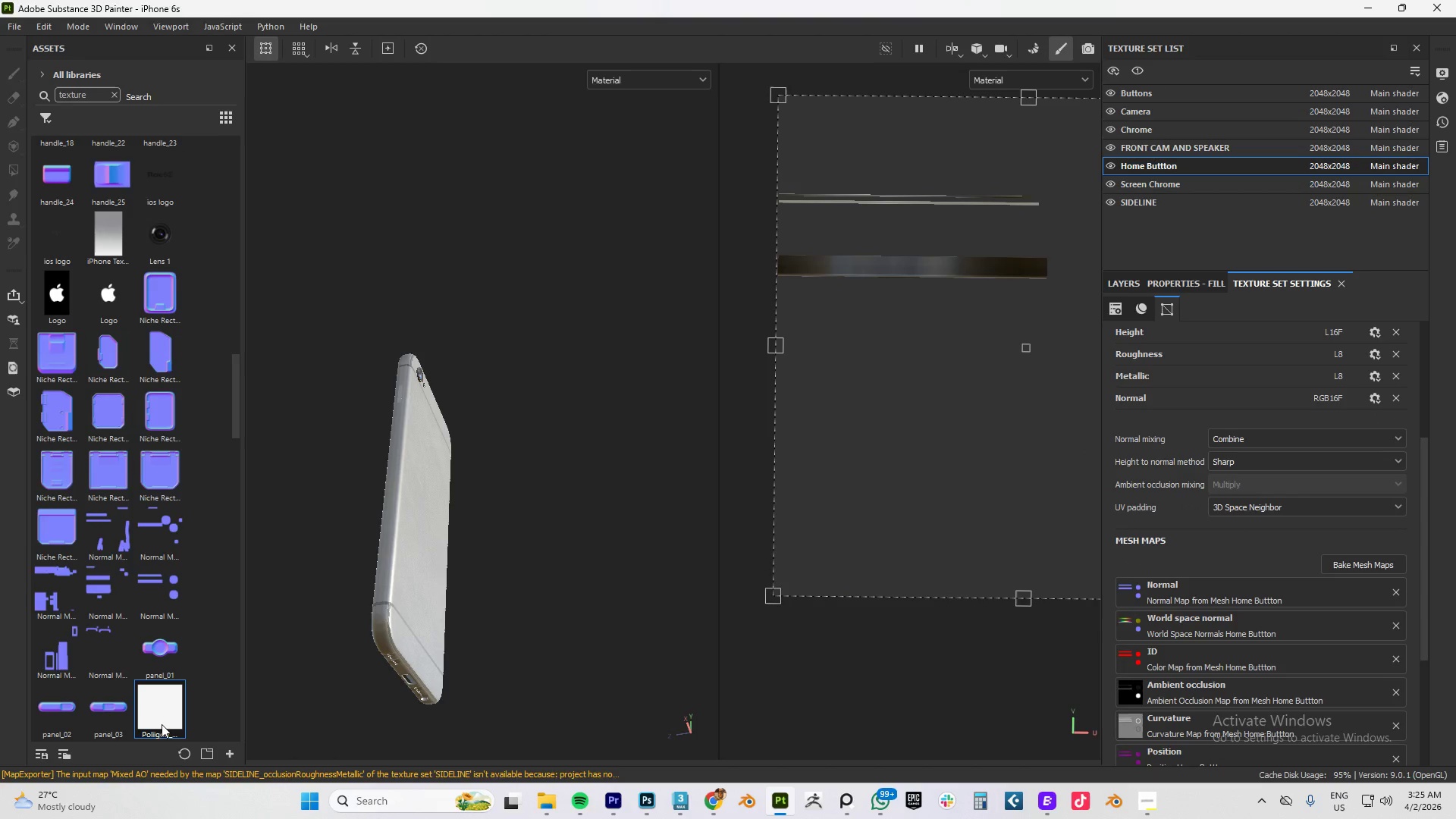 
left_click_drag(start_coordinate=[160, 707], to_coordinate=[1187, 684])
 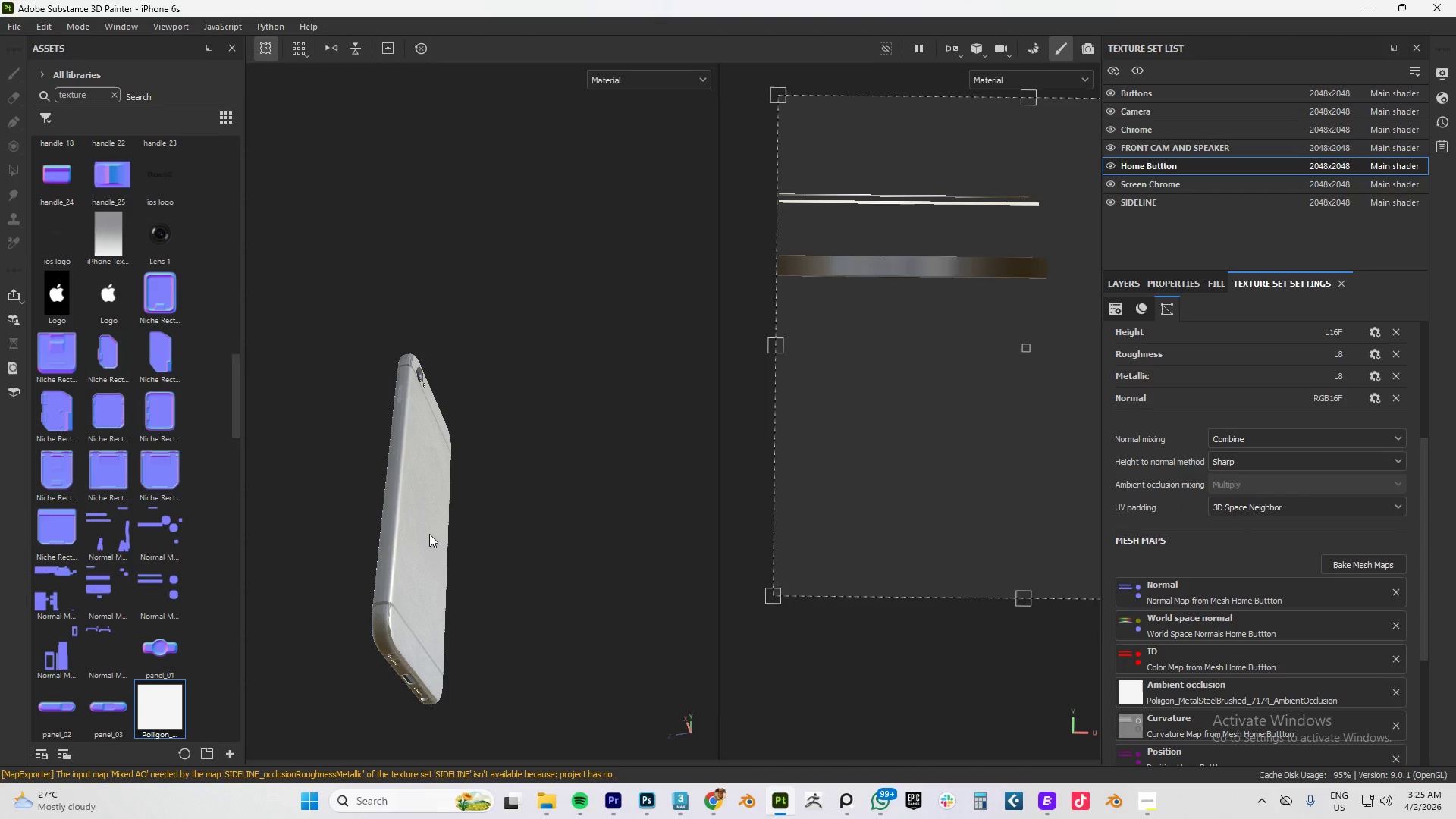 
hold_key(key=AltLeft, duration=1.39)
left_click_drag(start_coordinate=[369, 518], to_coordinate=[655, 648])
 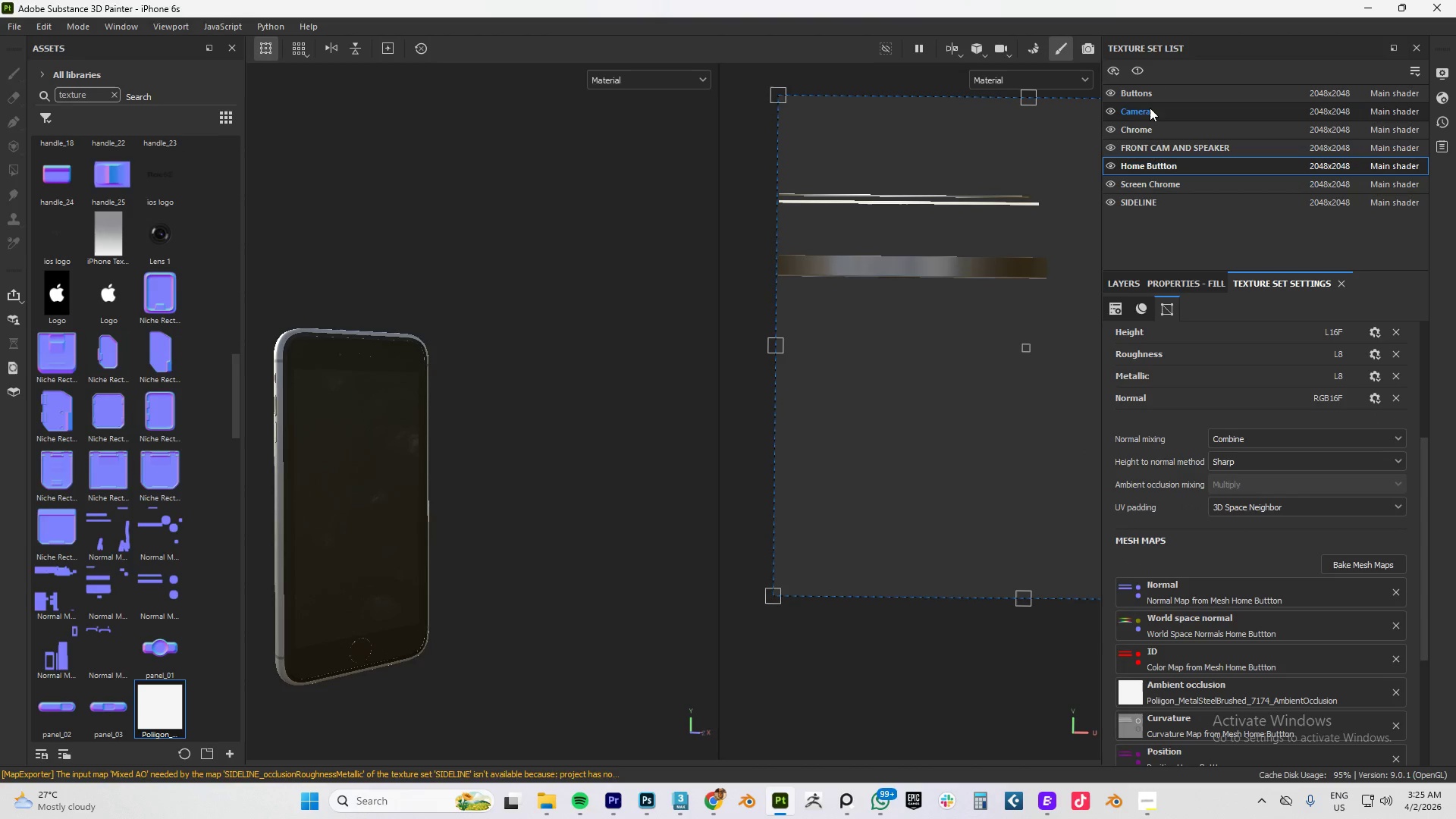 
mouse_move([1140, 92])
 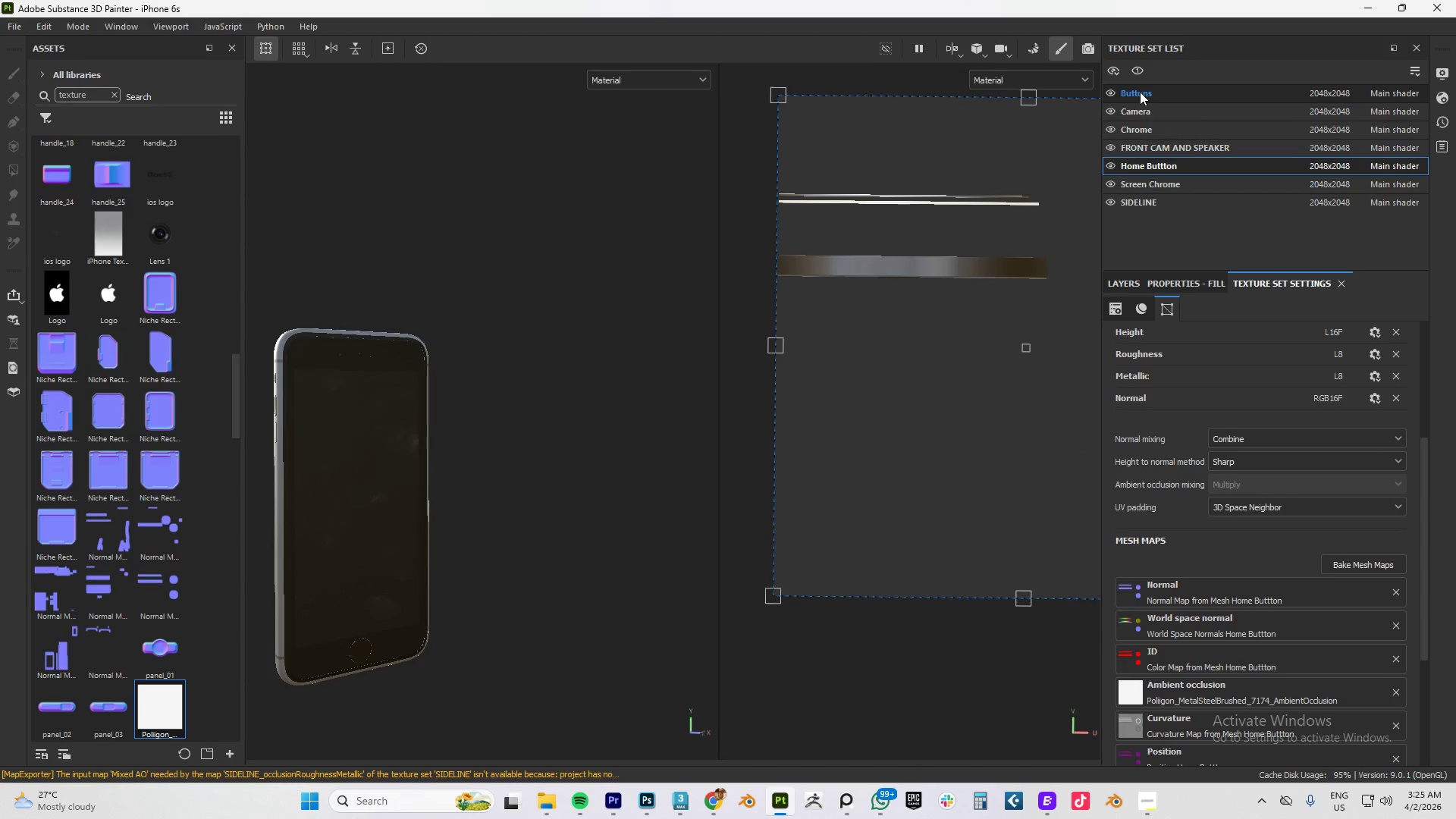 
left_click([1140, 92])
 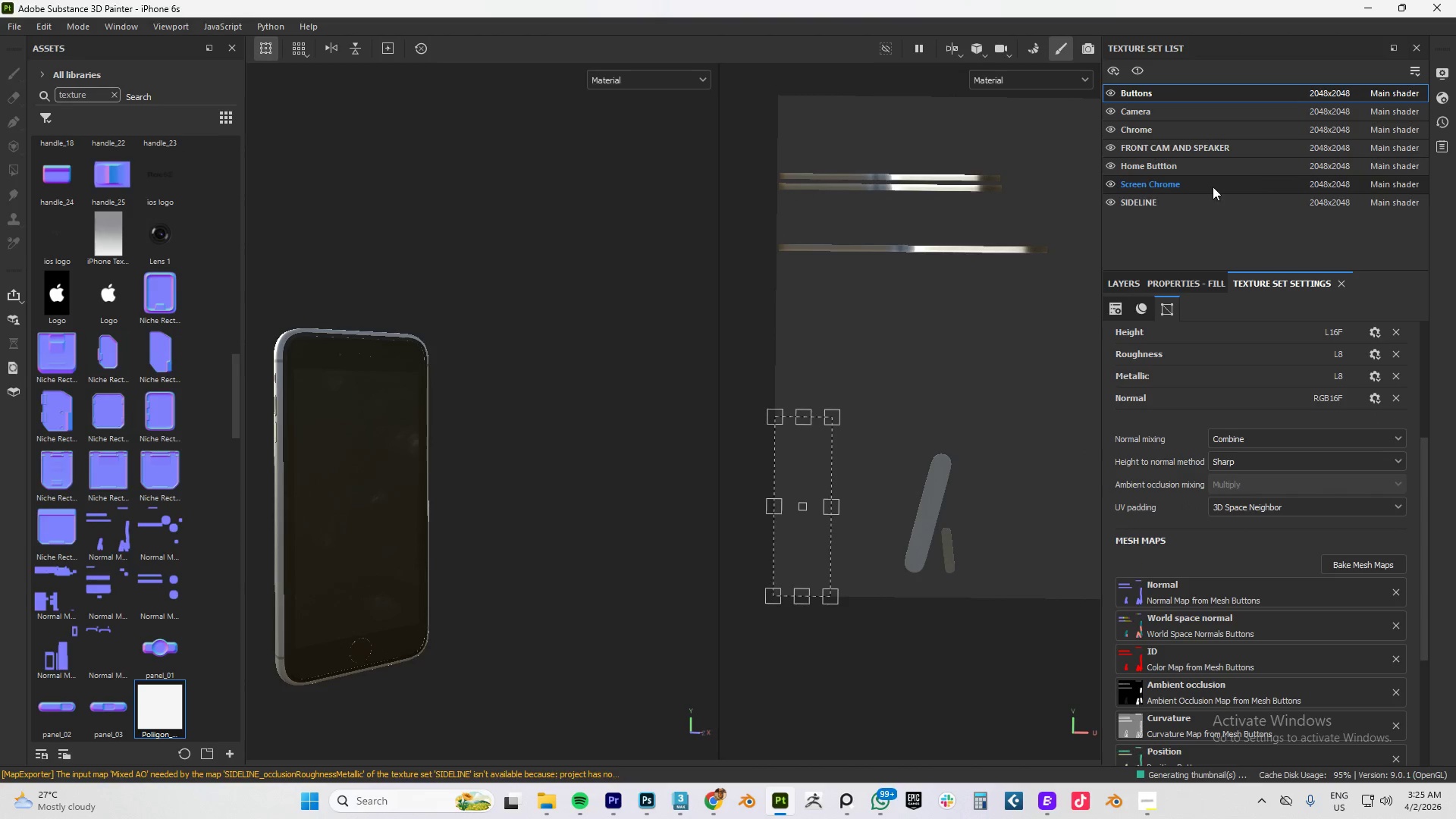 
left_click([1160, 206])
 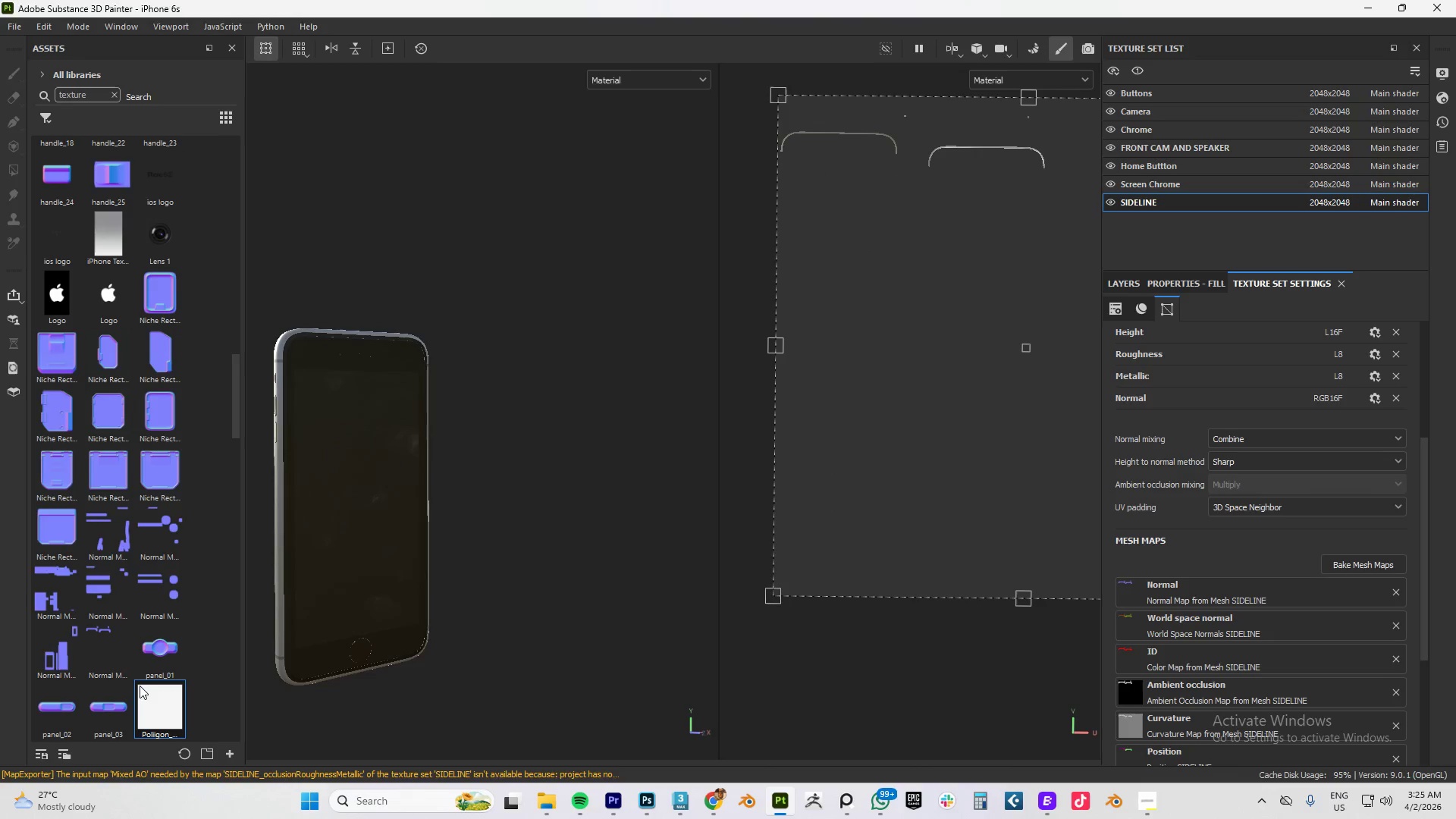 
left_click_drag(start_coordinate=[156, 707], to_coordinate=[1186, 687])
 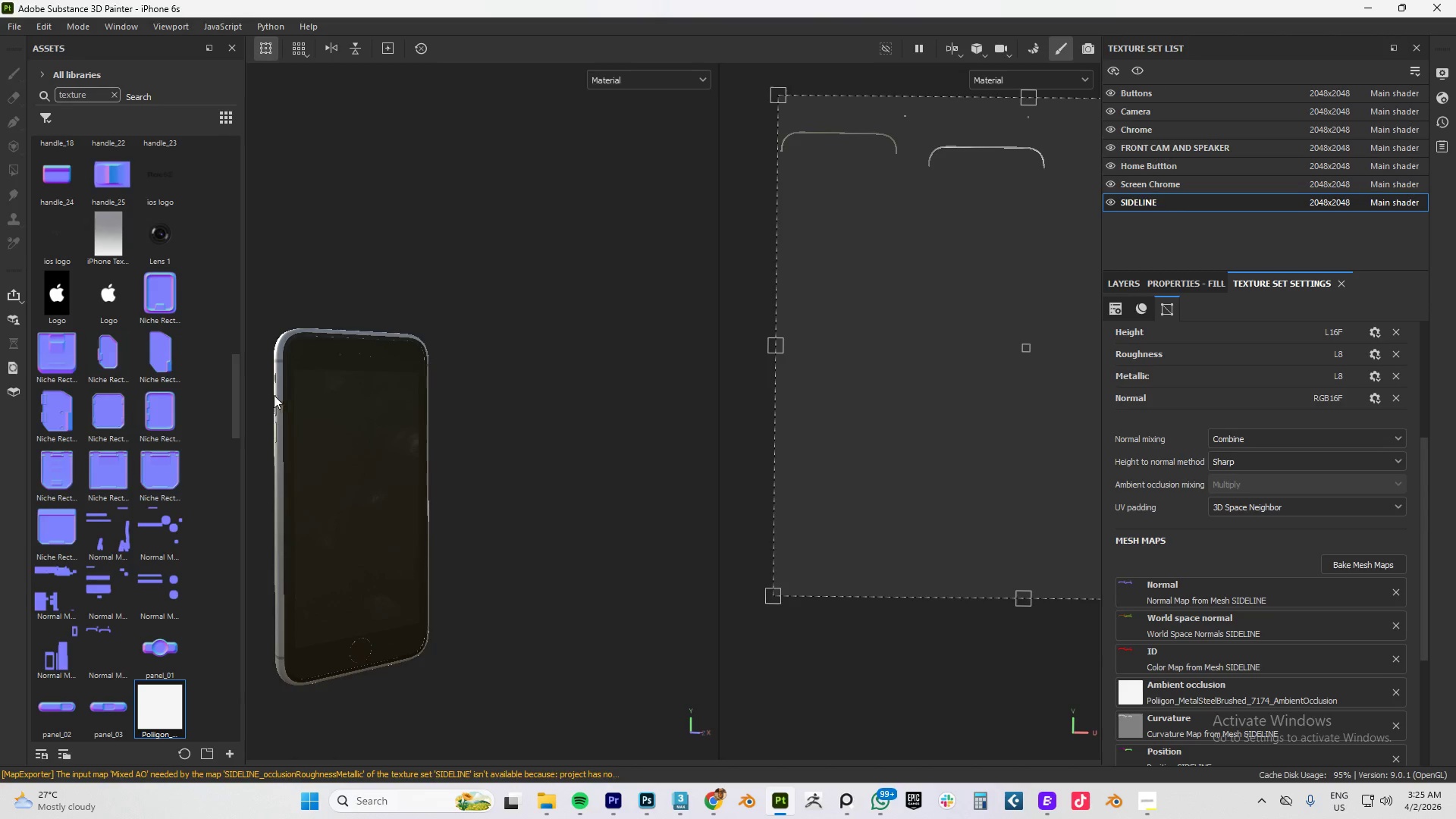 
hold_key(key=AltLeft, duration=1.14)
left_click_drag(start_coordinate=[271, 368], to_coordinate=[291, 347])
 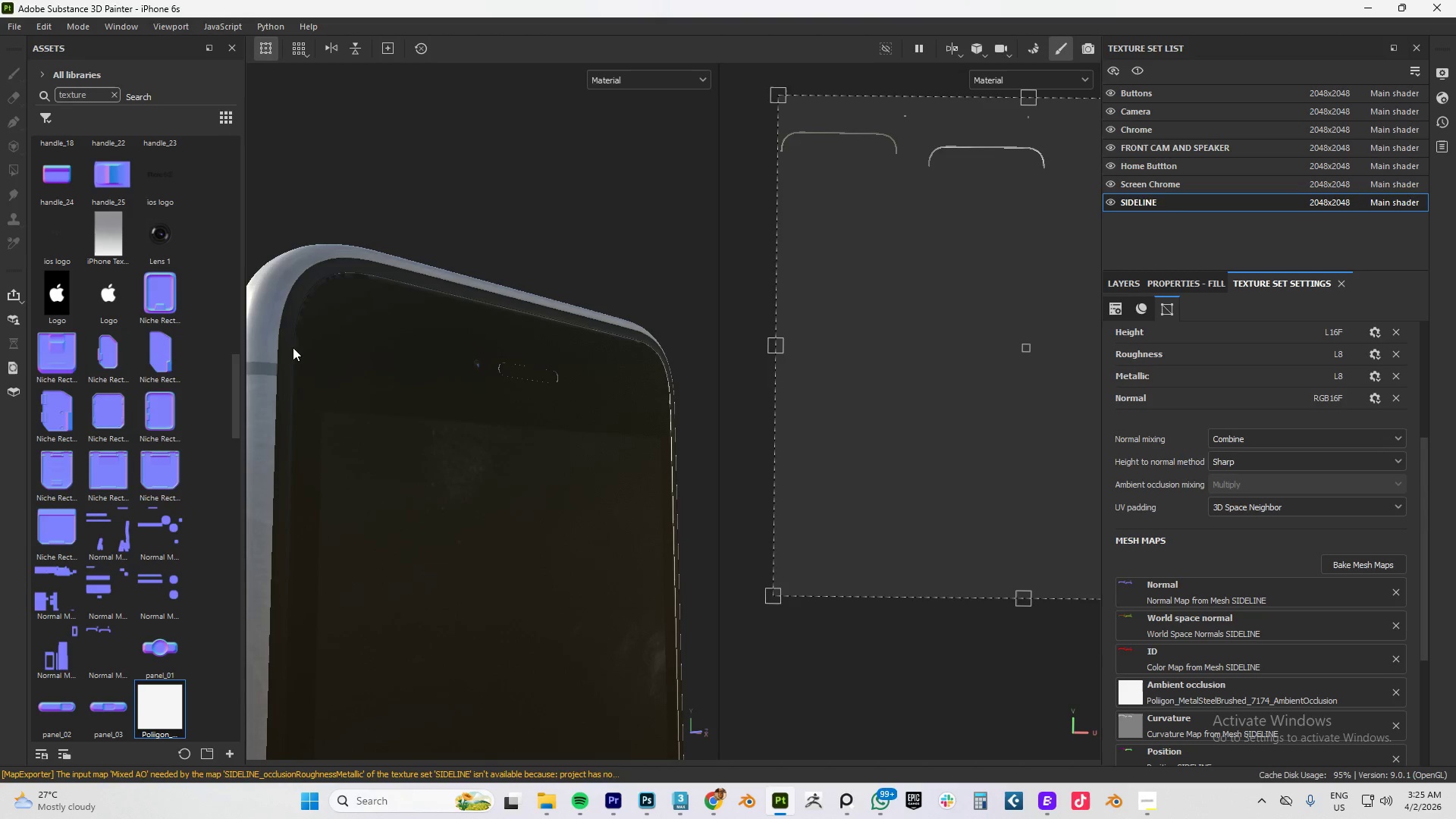 
scroll: coordinate [284, 359], scroll_direction: up, amount: 15.0
 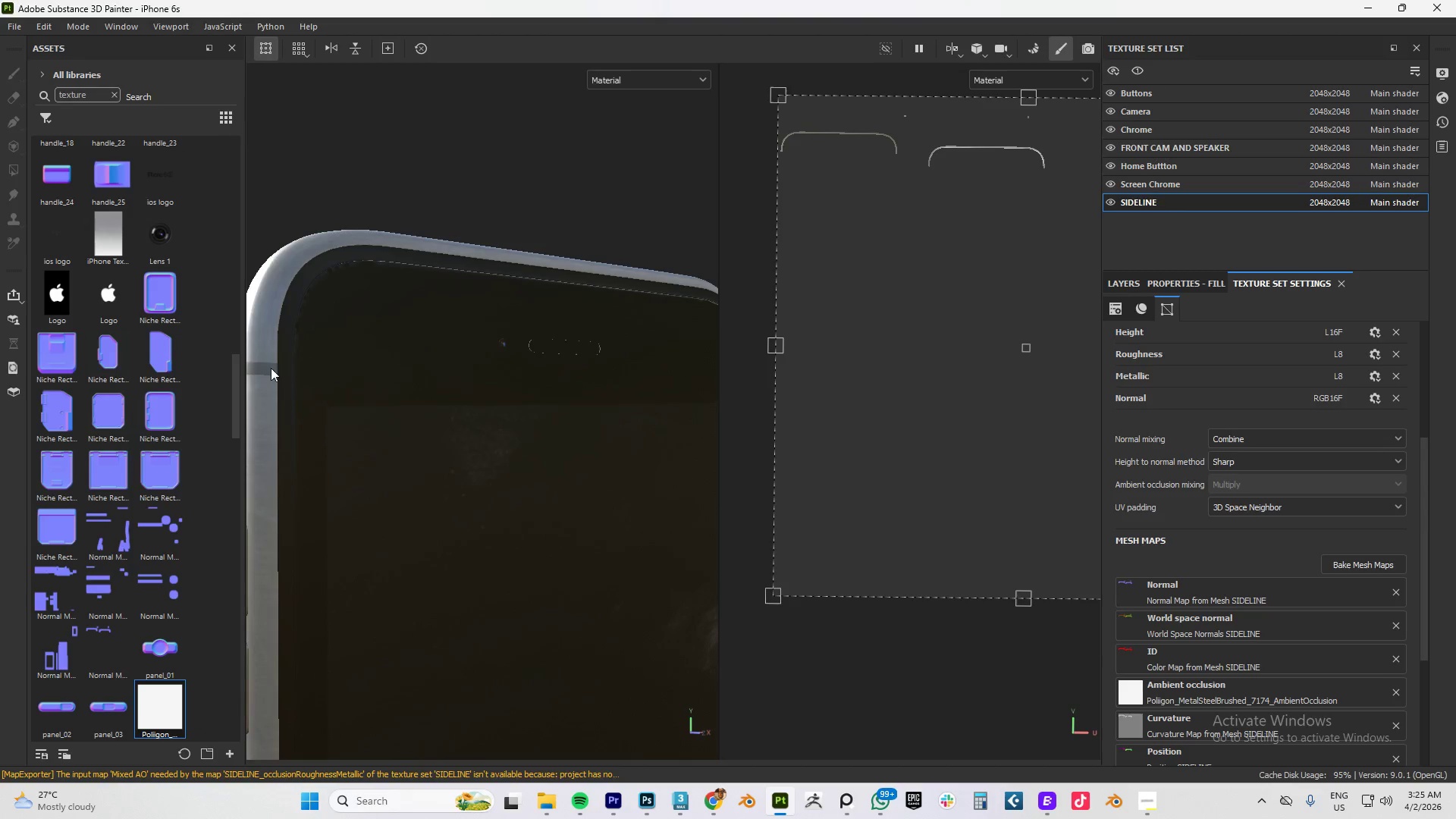 
hold_key(key=AltLeft, duration=0.69)
 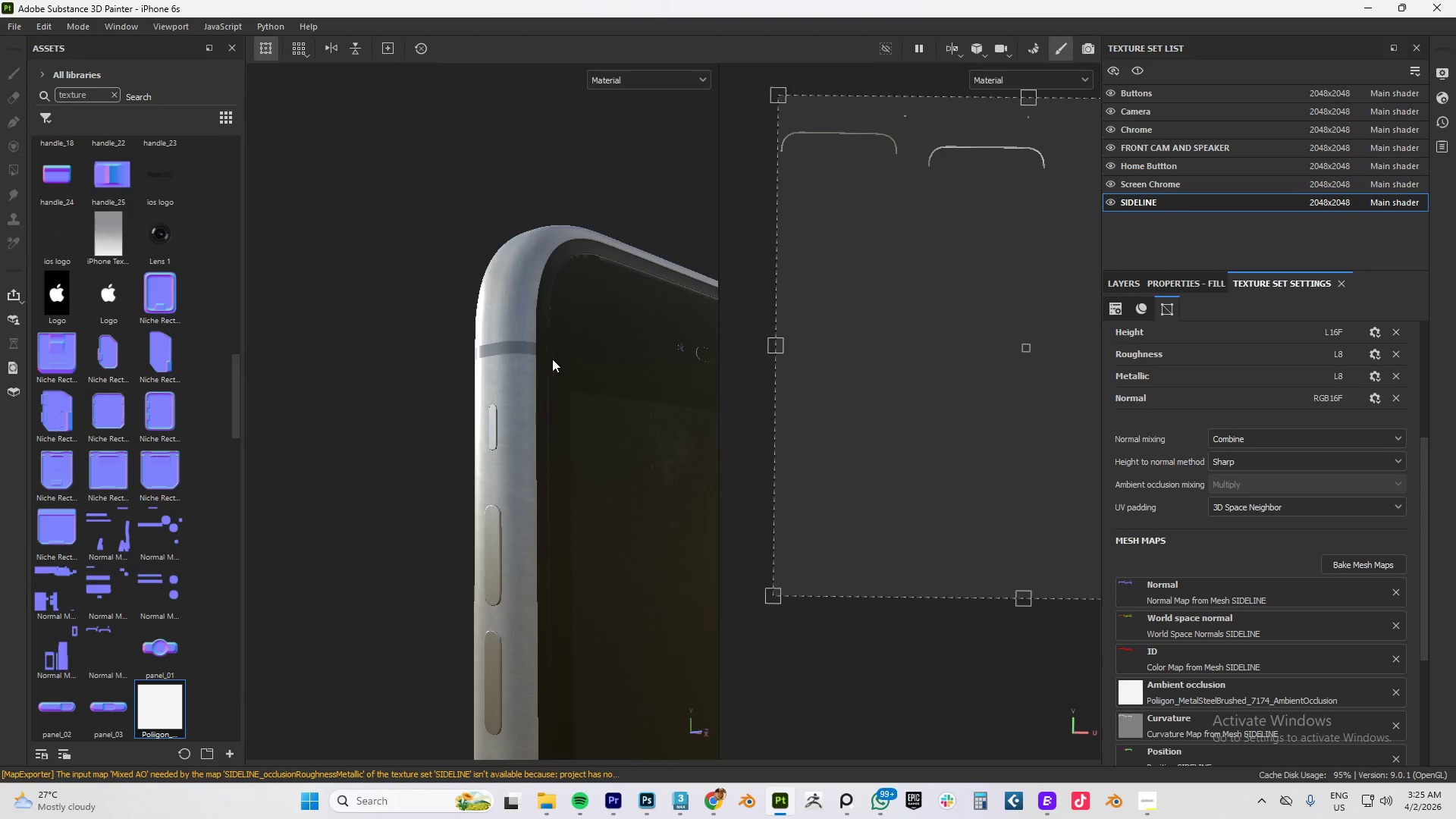 
hold_key(key=AltLeft, duration=1.51)
left_click_drag(start_coordinate=[585, 348], to_coordinate=[599, 431])
 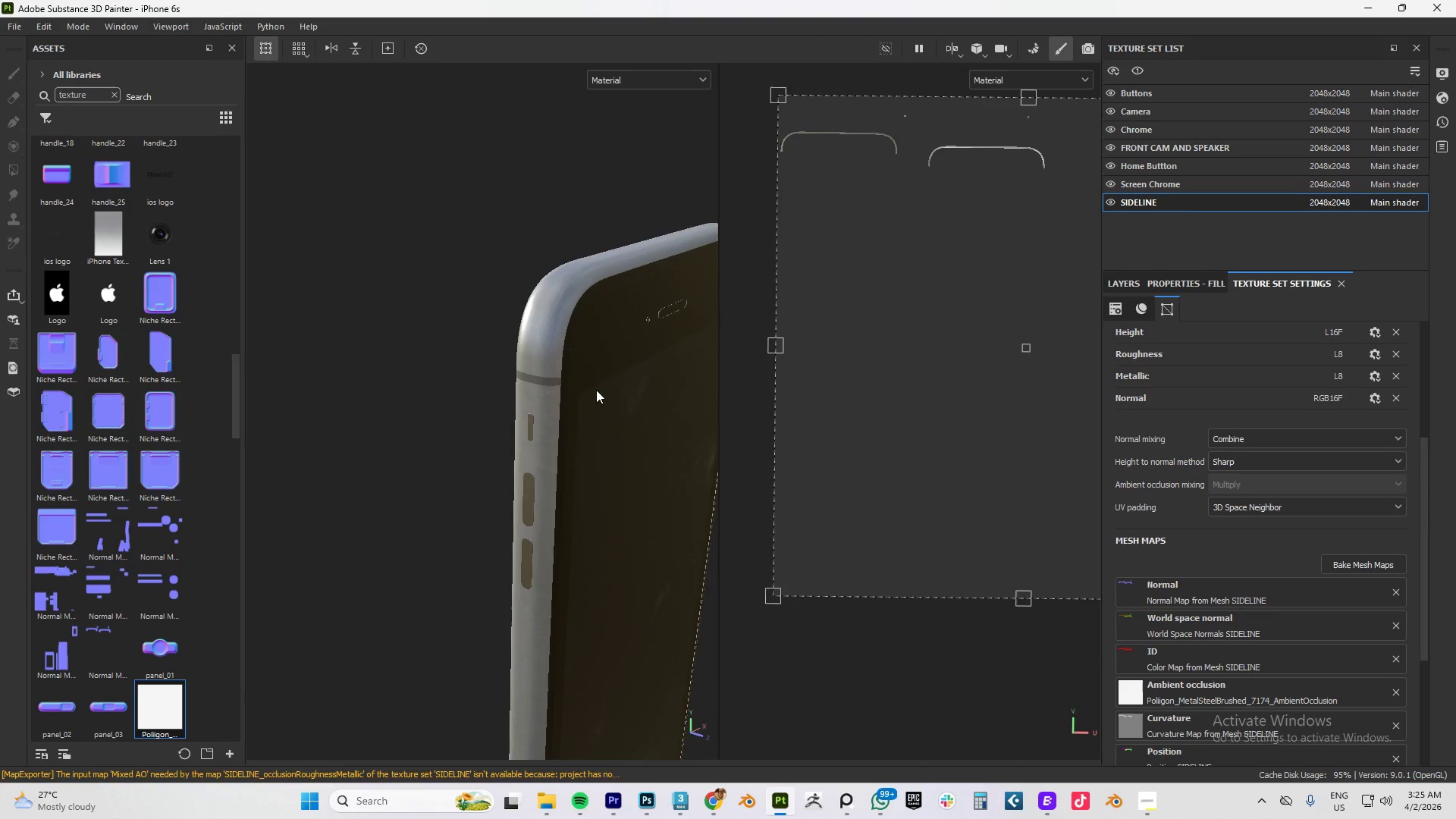 
hold_key(key=AltLeft, duration=1.0)
 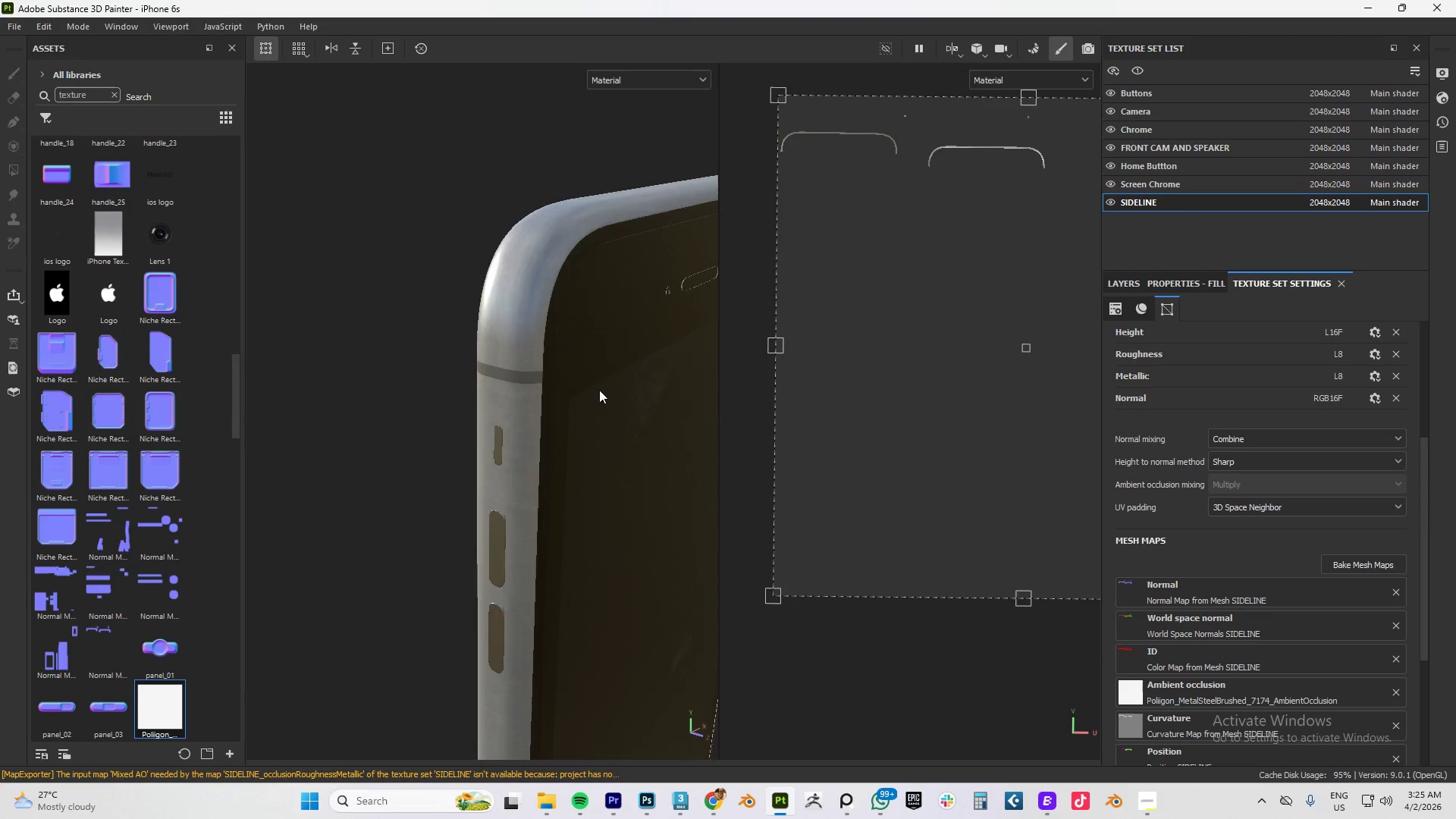 
scroll: coordinate [943, 312], scroll_direction: down, amount: 14.0
 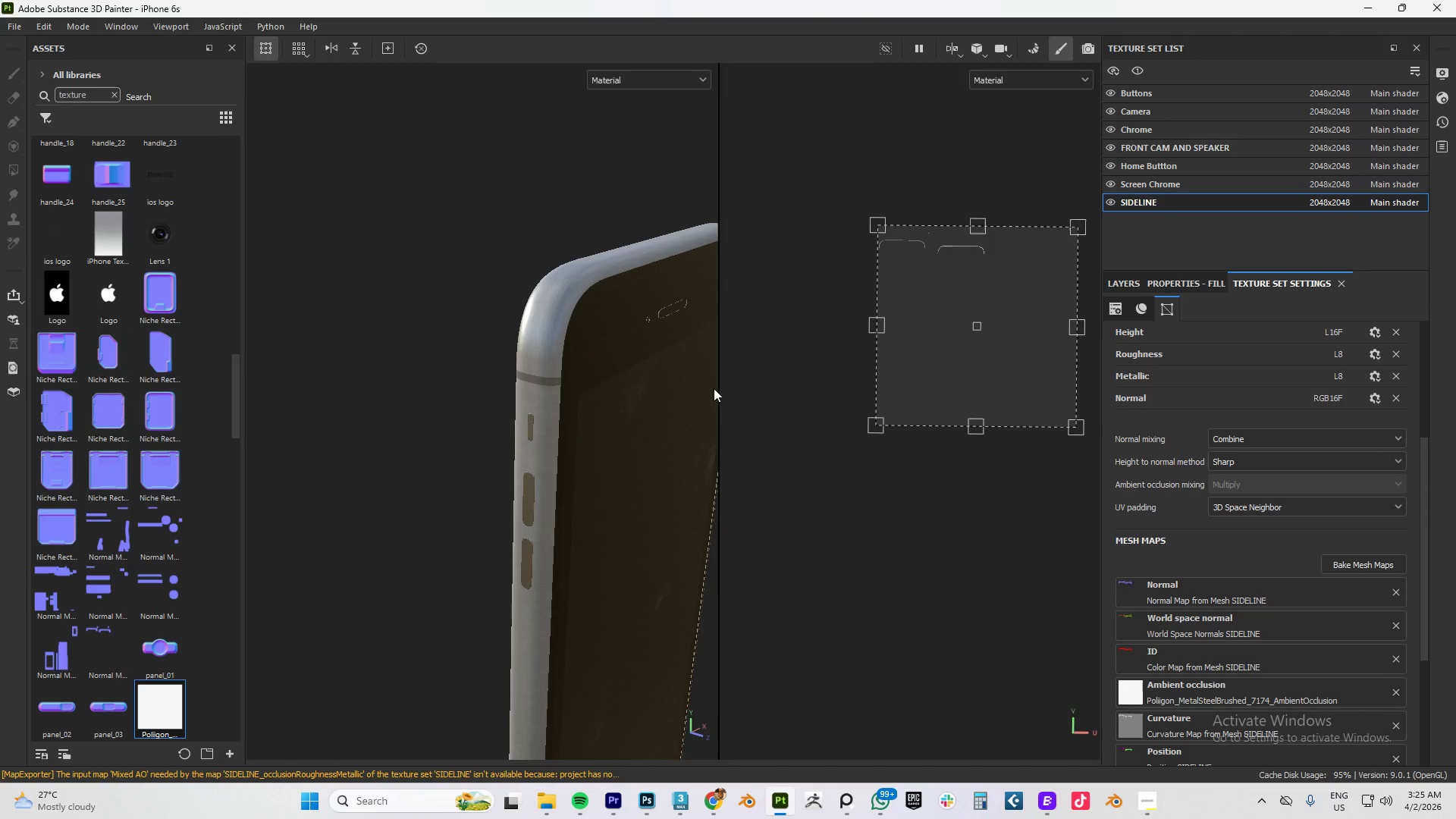 
hold_key(key=AltLeft, duration=0.72)
left_click_drag(start_coordinate=[635, 386], to_coordinate=[511, 293])
 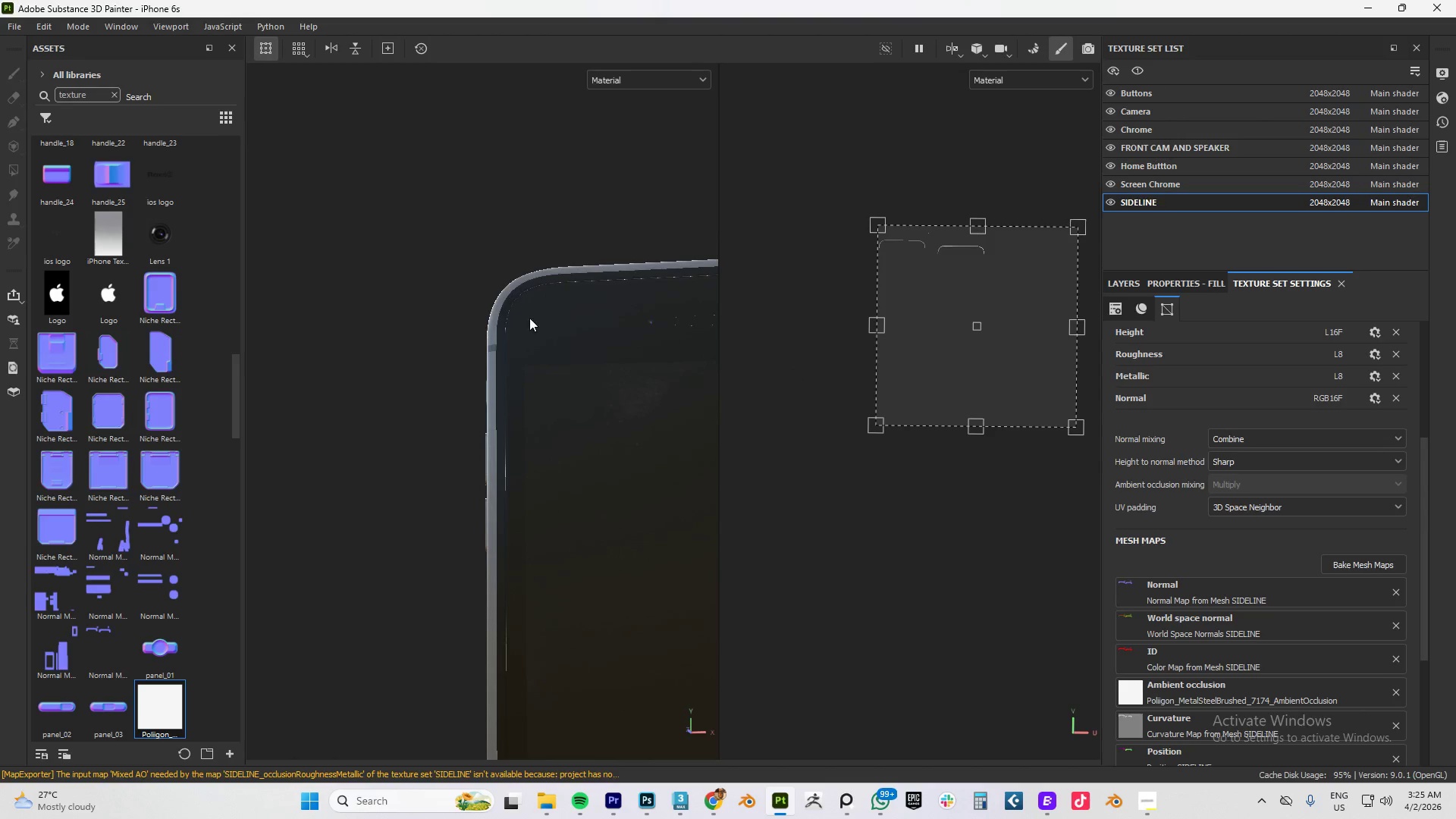 
hold_key(key=AltLeft, duration=0.75)
 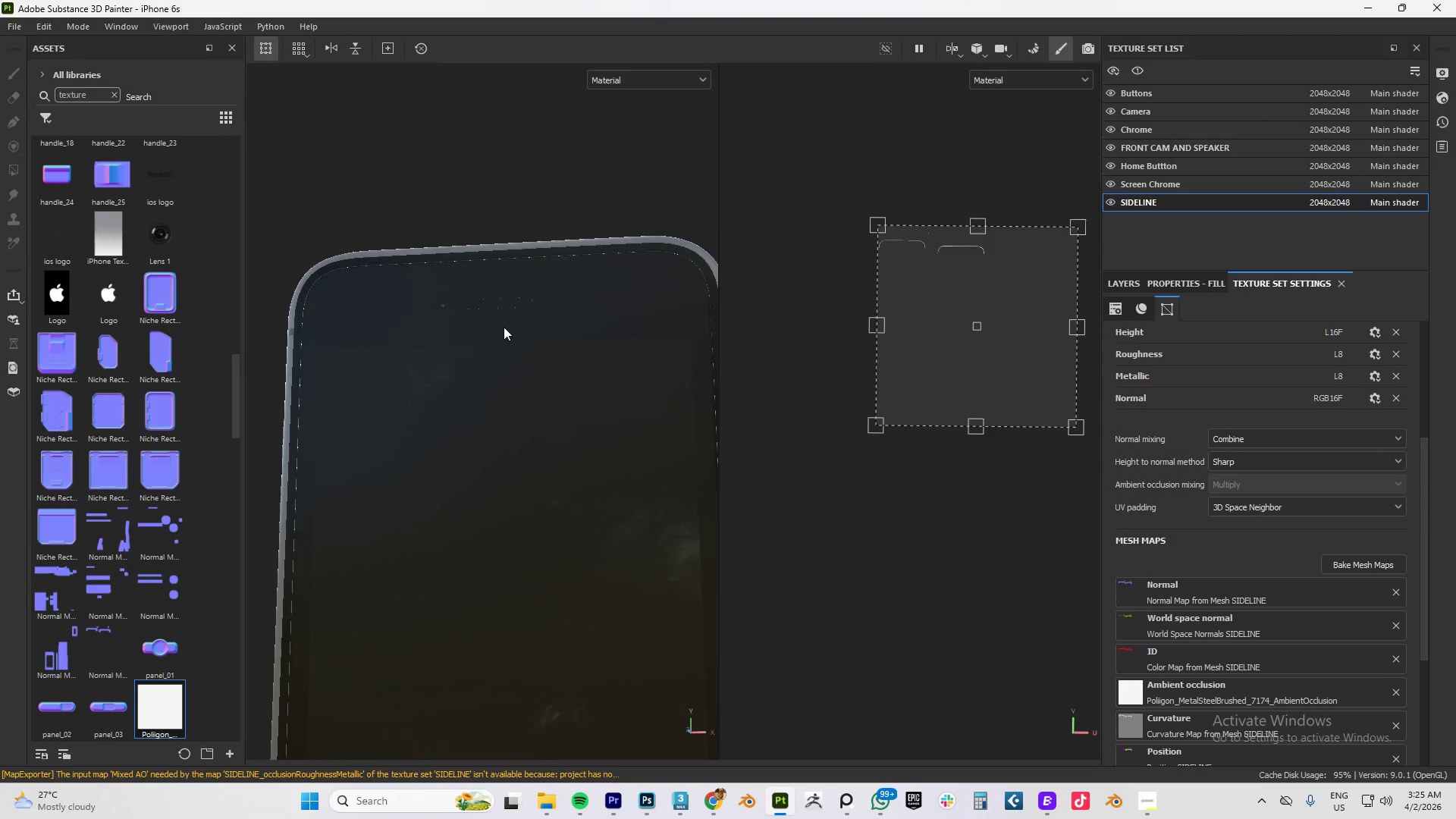 
key(Alt+AltLeft)
 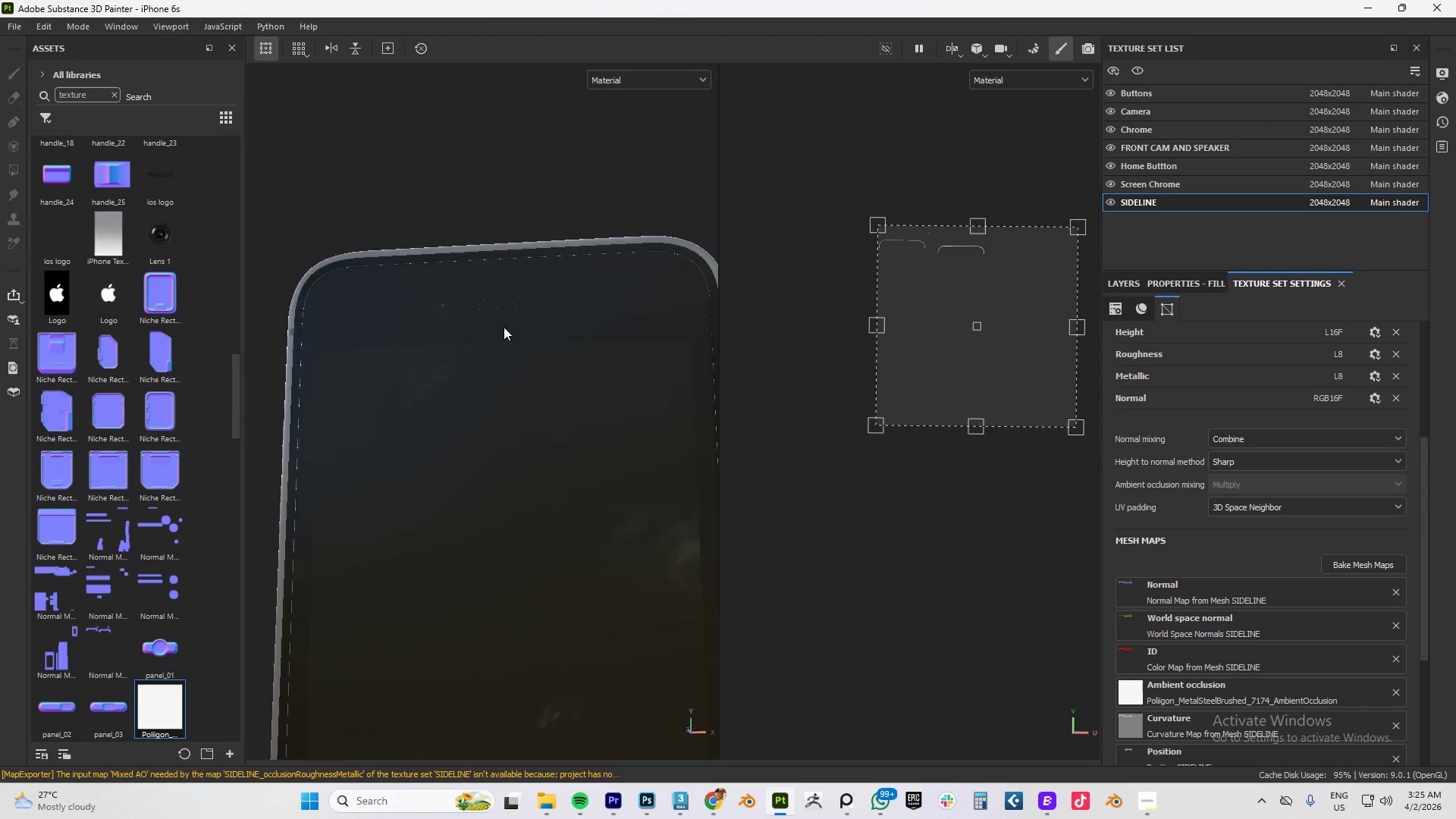 
key(Alt+AltLeft)
 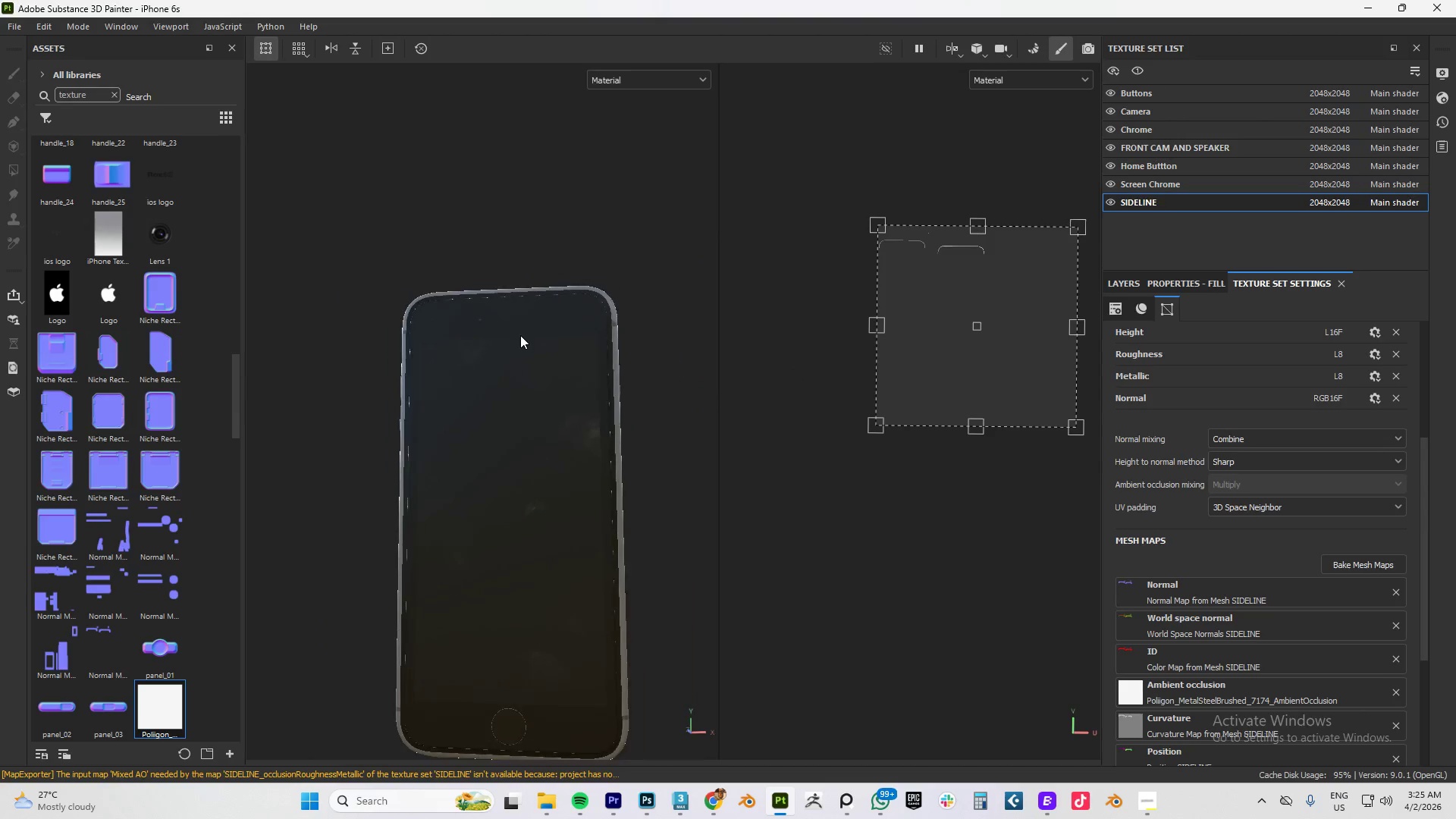 
hold_key(key=AltLeft, duration=1.19)
left_click_drag(start_coordinate=[514, 355], to_coordinate=[532, 392])
 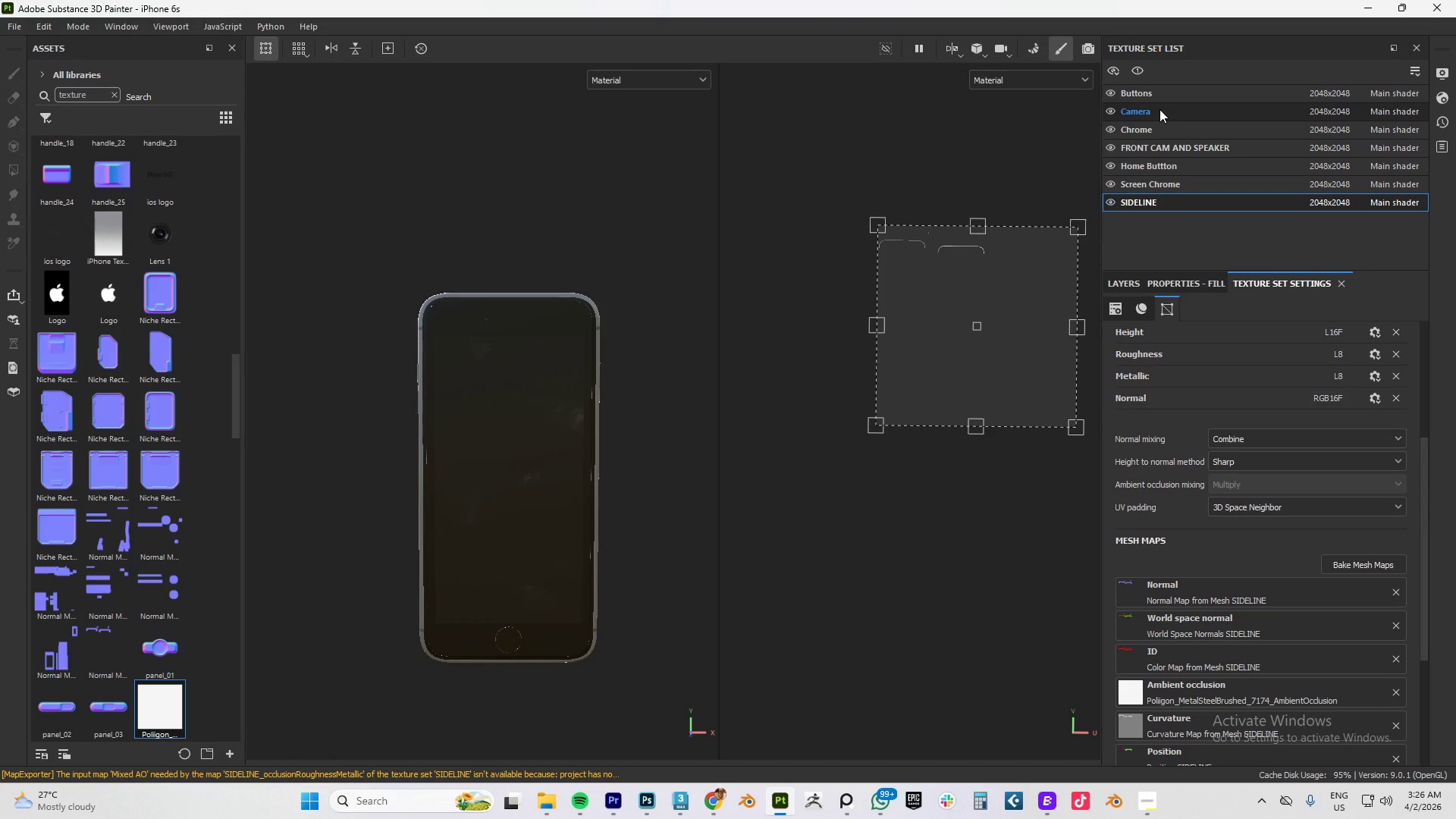 
scroll: coordinate [520, 335], scroll_direction: down, amount: 15.0
 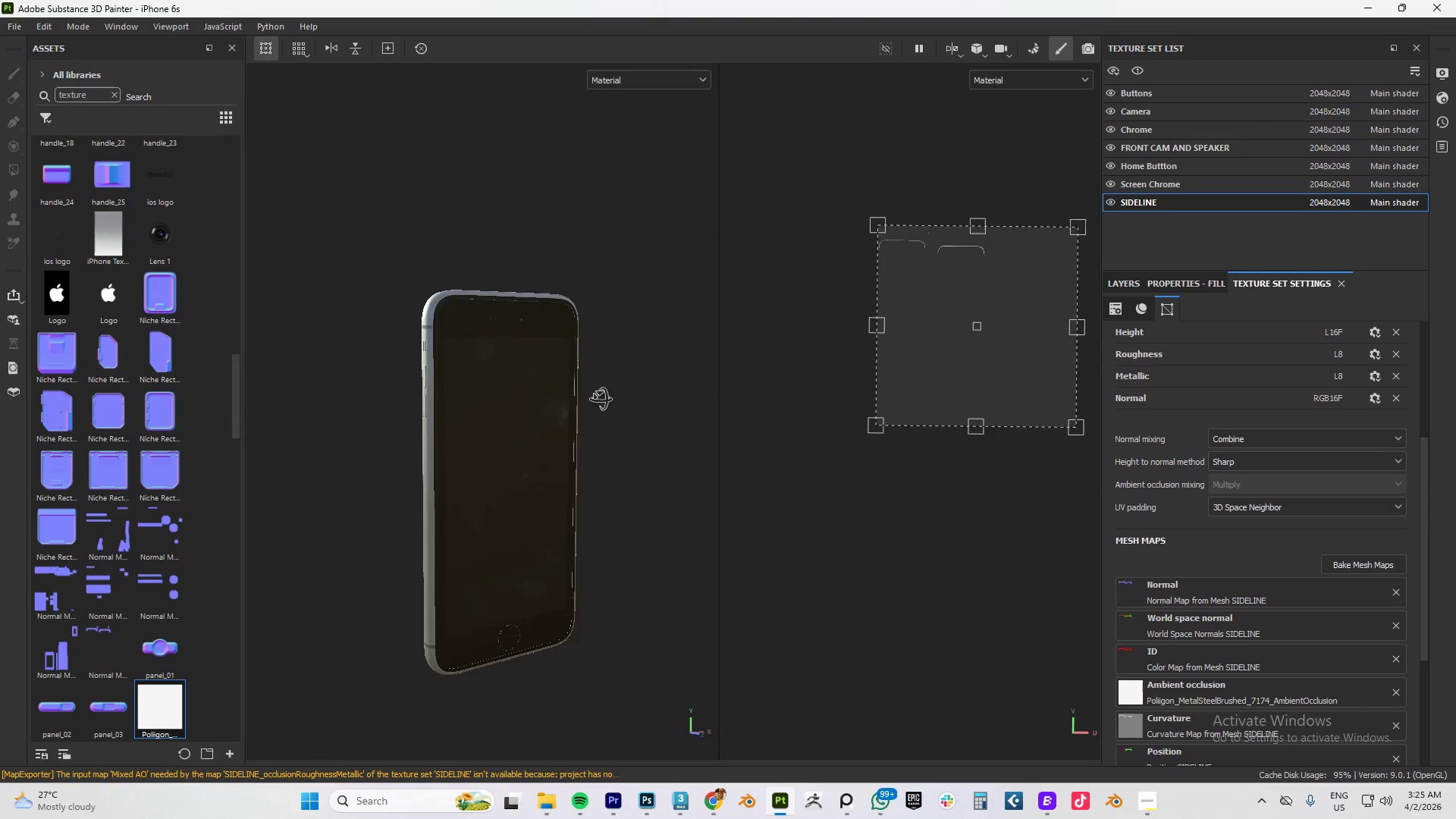 
wait(45.45)
 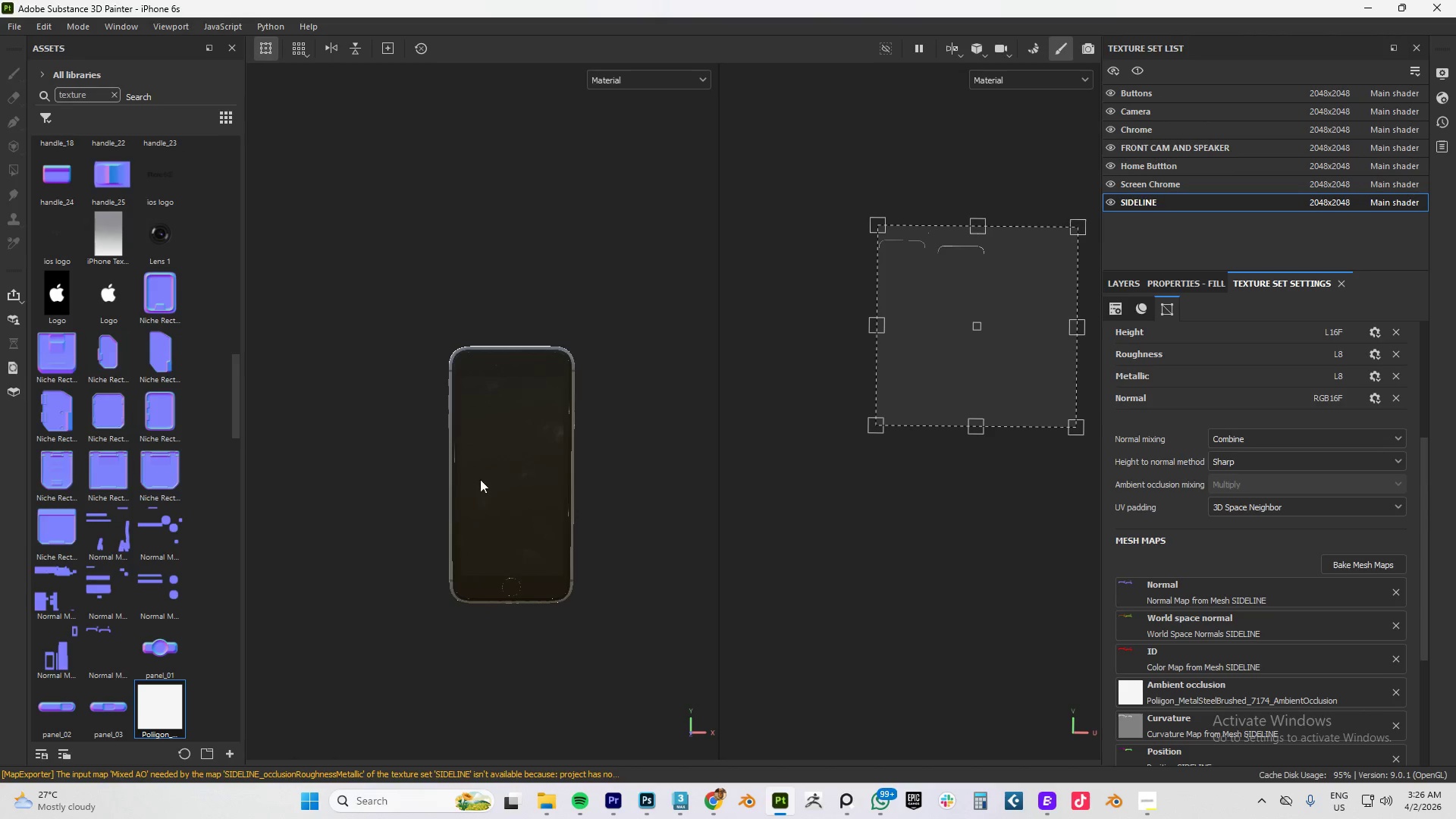 
hold_key(key=AltLeft, duration=0.97)
left_click_drag(start_coordinate=[455, 478], to_coordinate=[469, 460])
 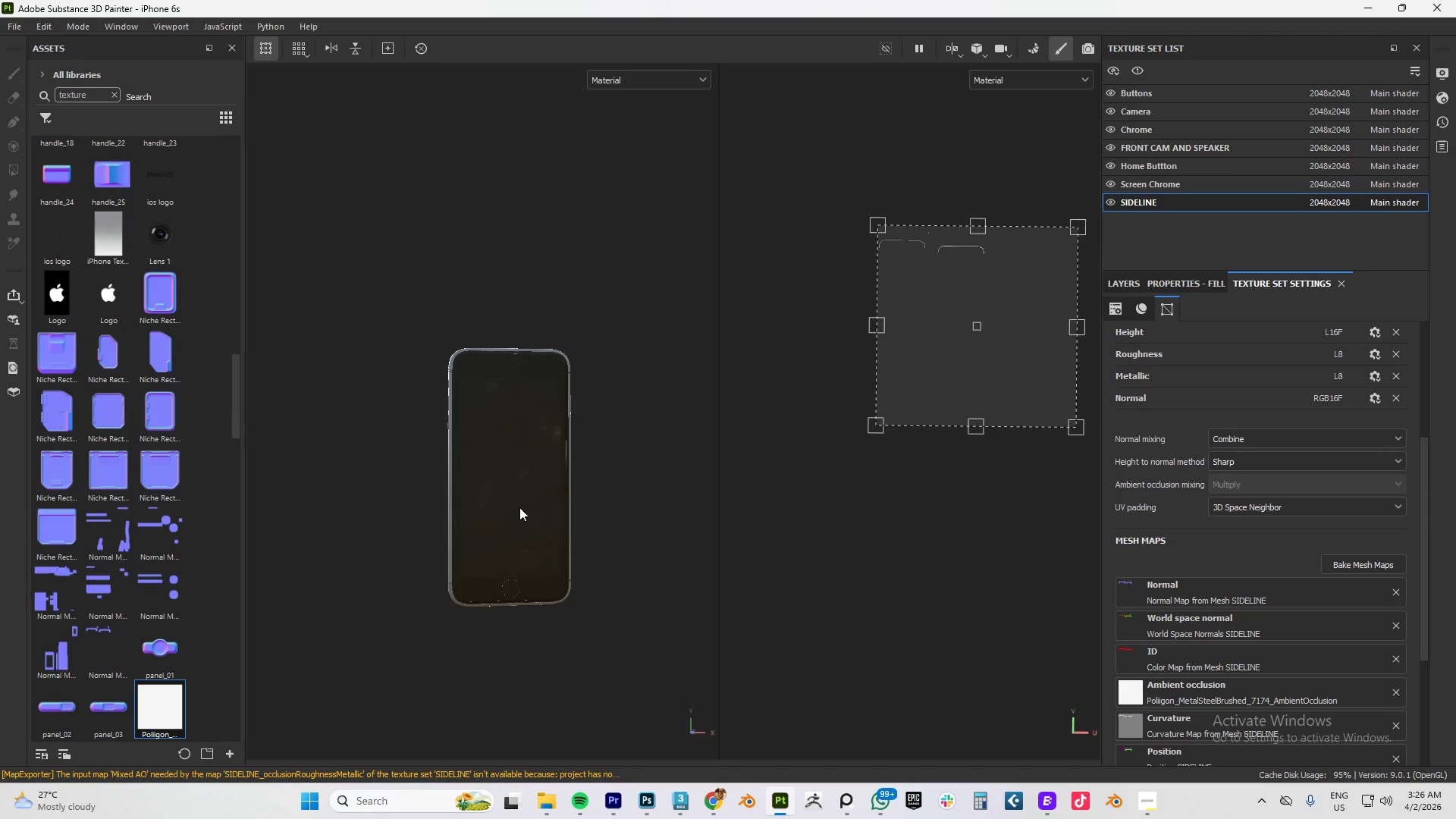 
scroll: coordinate [510, 560], scroll_direction: down, amount: 6.0
 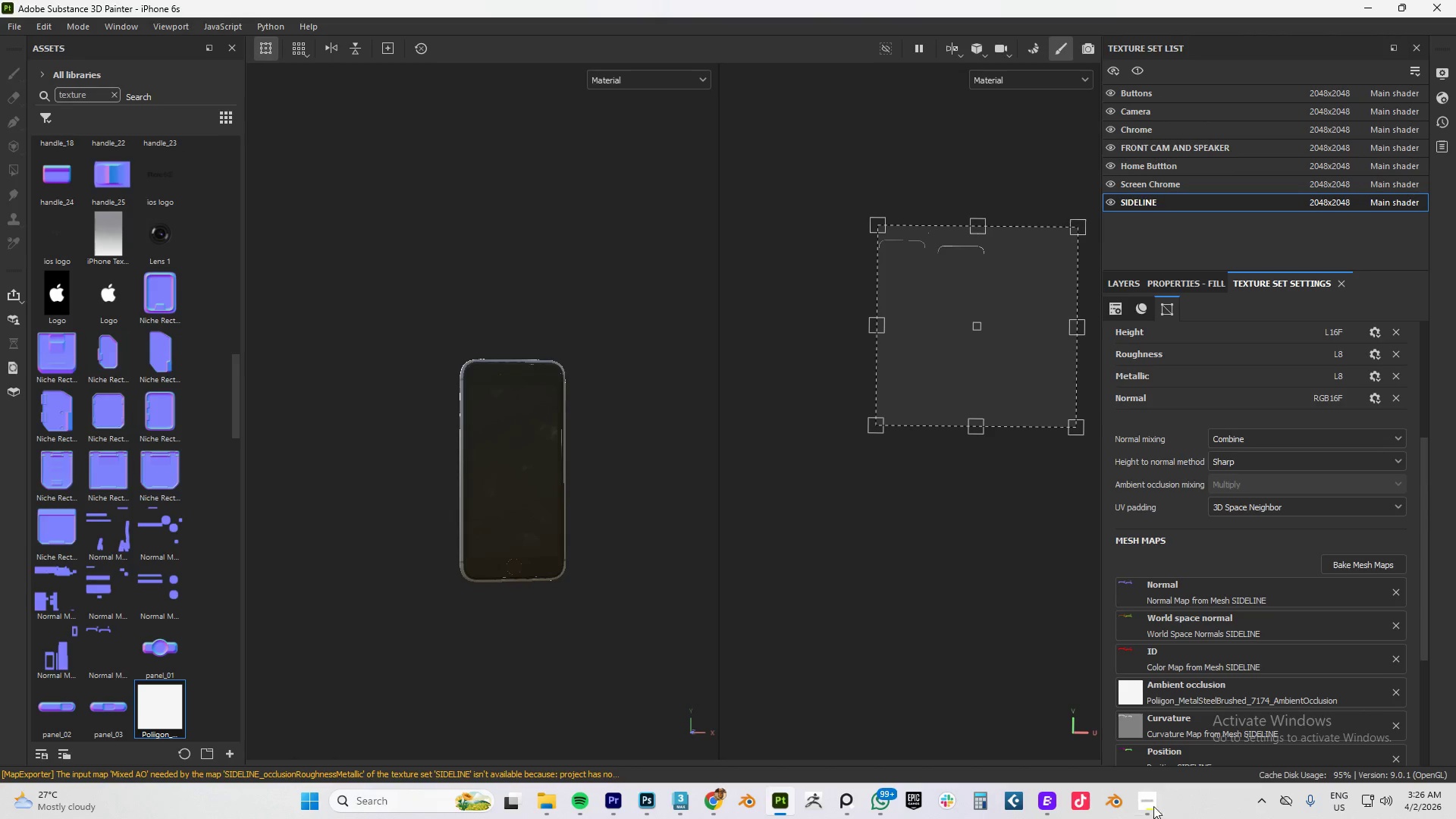 
left_click([1144, 803])